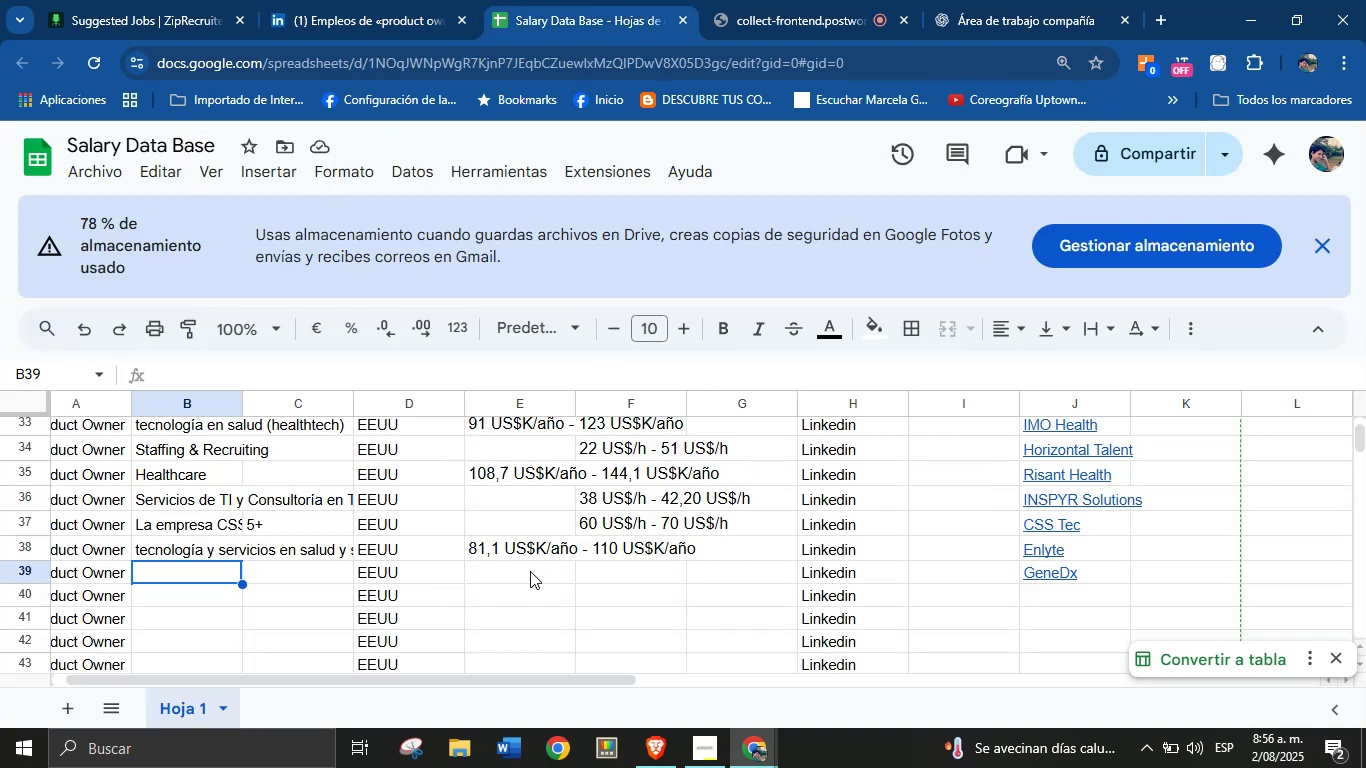 
key(Control+V)
 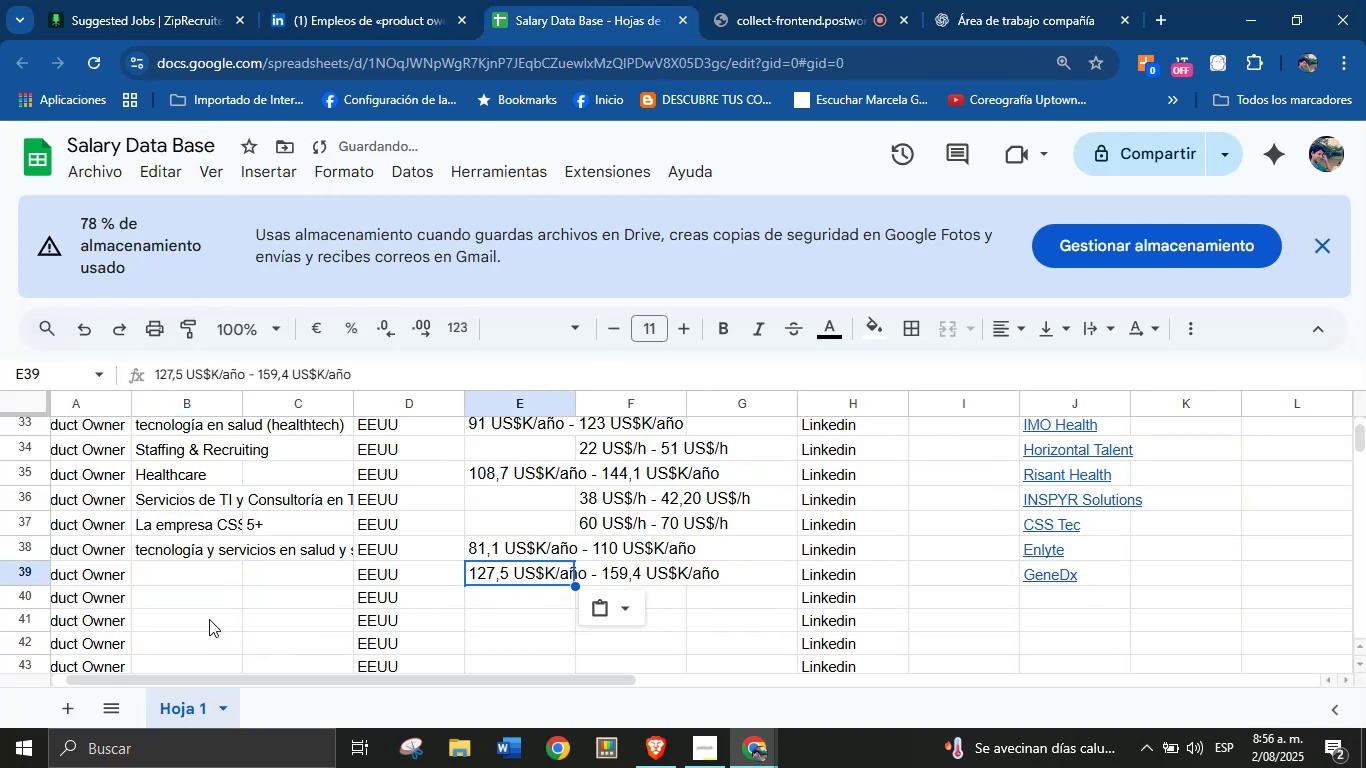 
left_click([203, 581])
 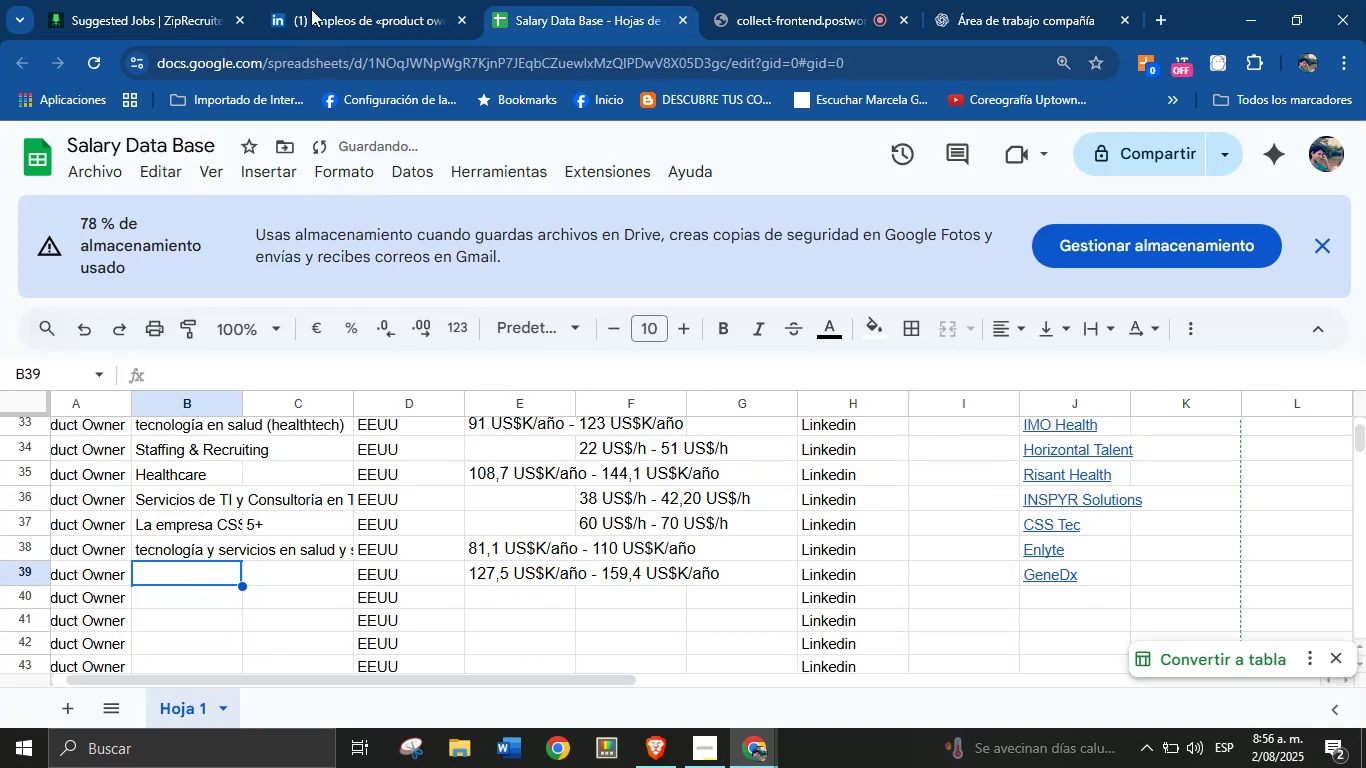 
left_click([341, 0])
 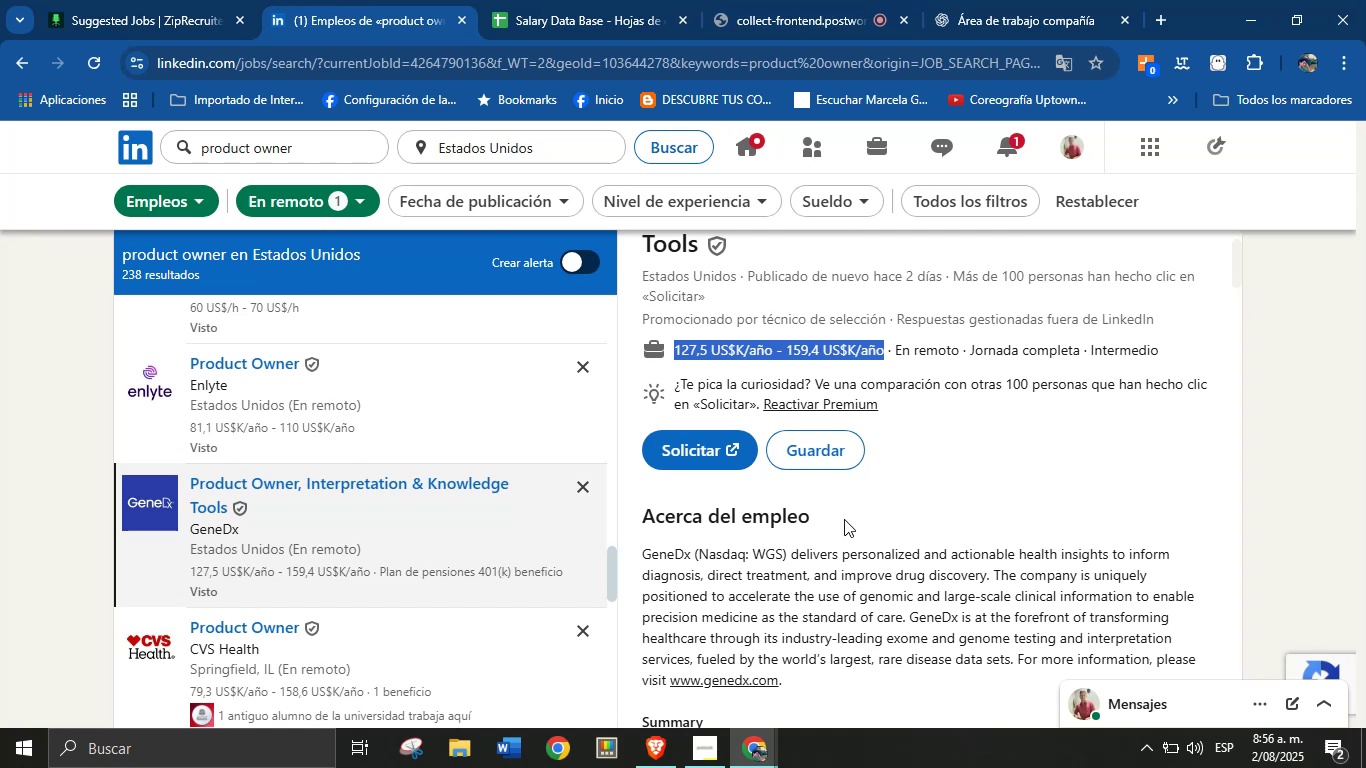 
left_click([519, 0])
 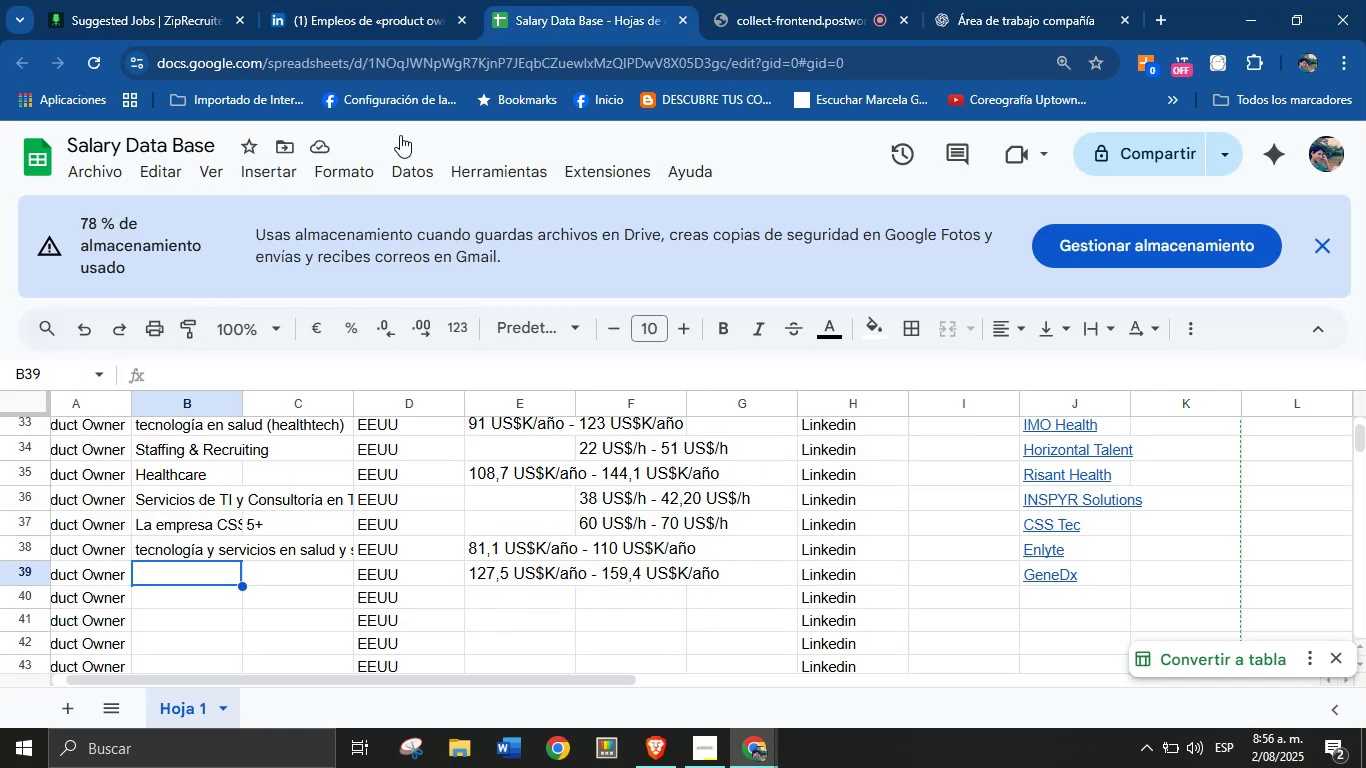 
left_click([371, 0])
 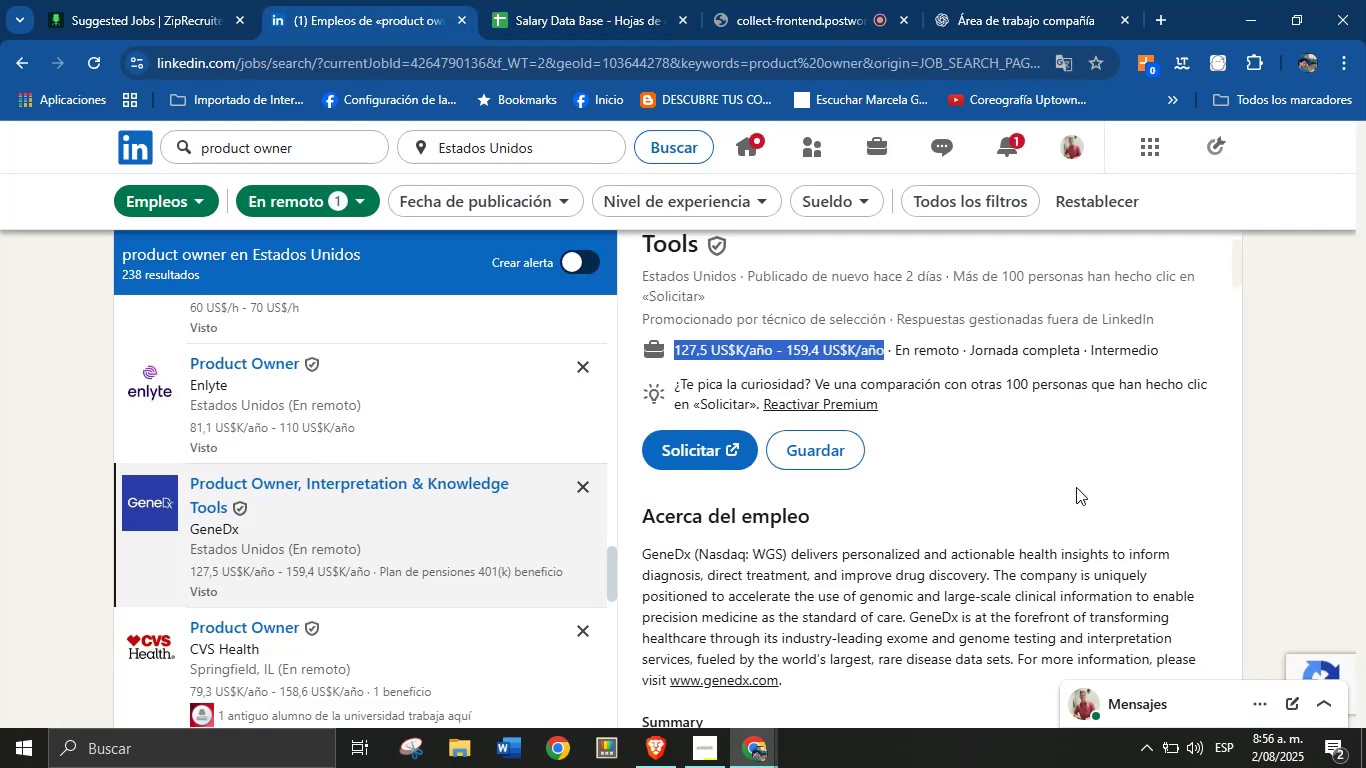 
scroll: coordinate [968, 519], scroll_direction: up, amount: 1.0
 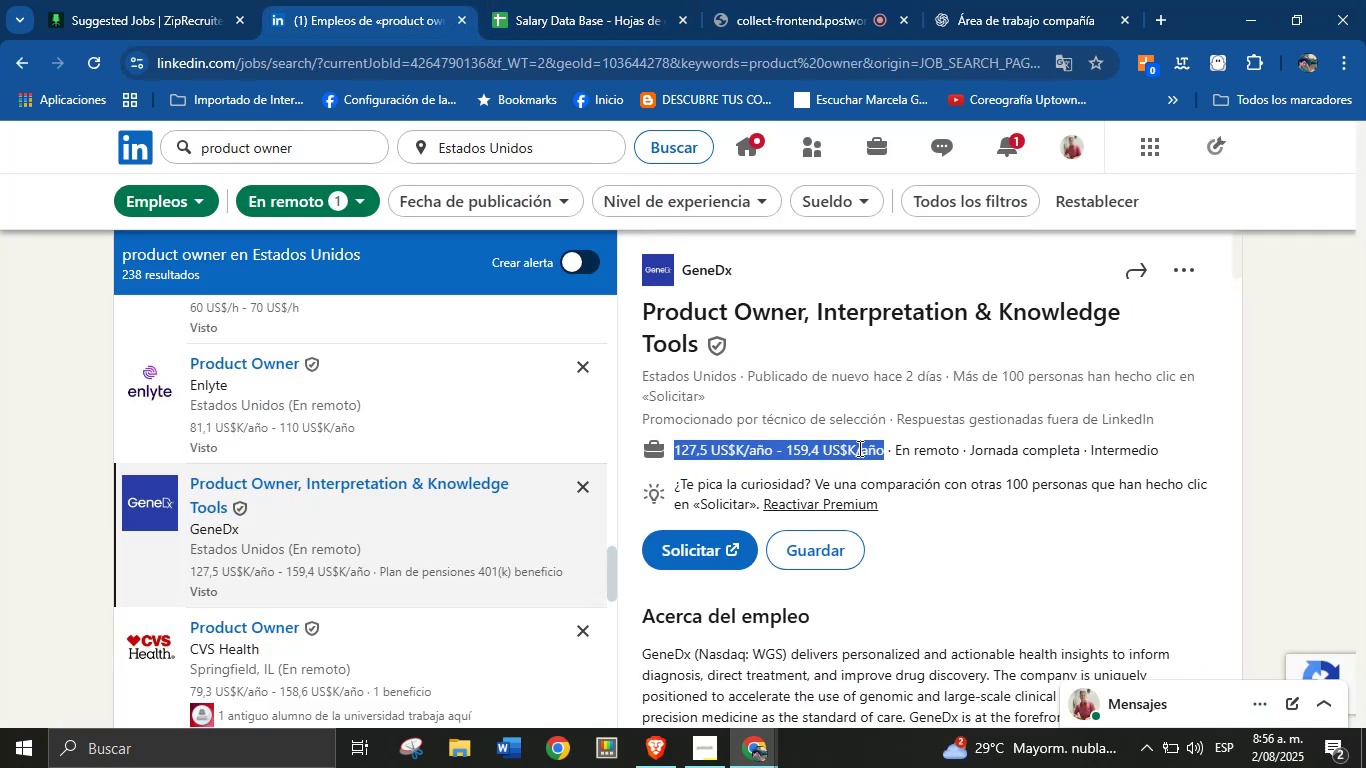 
left_click([542, 0])
 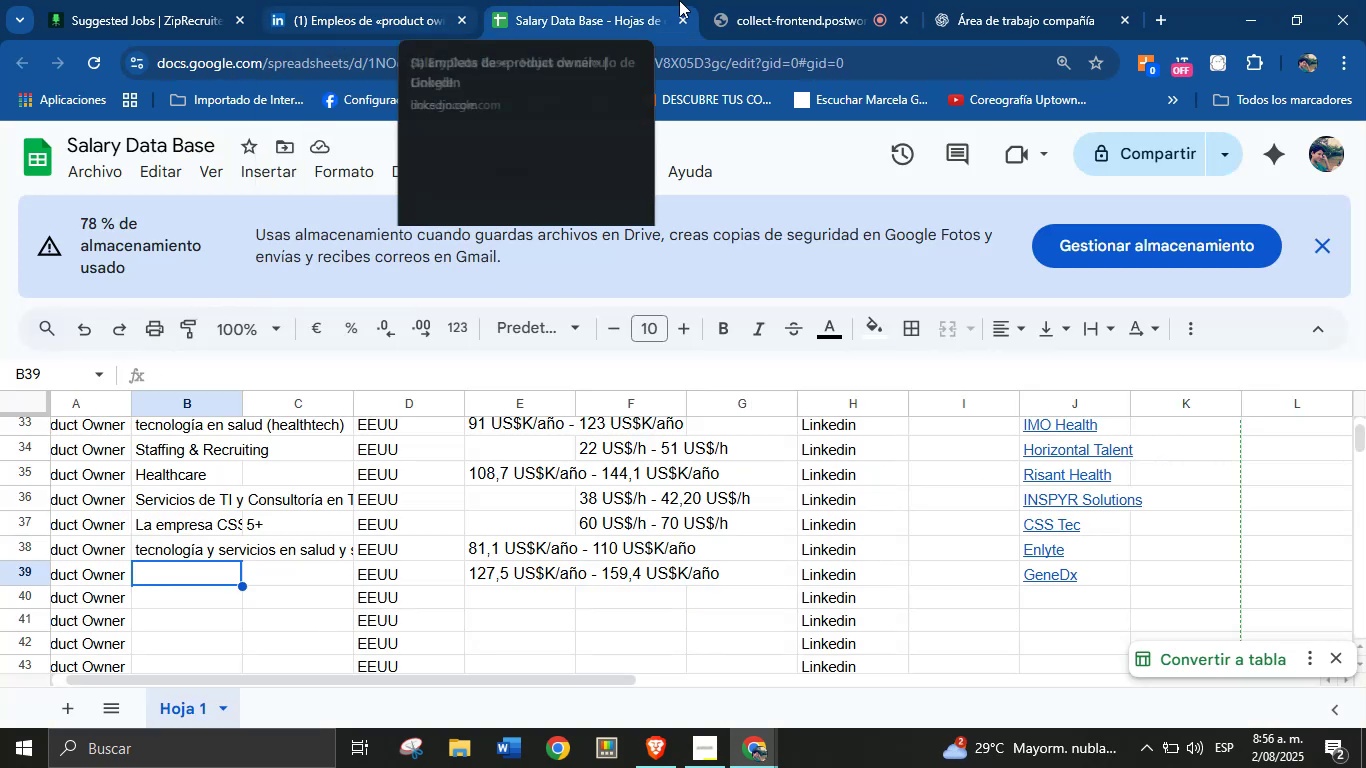 
left_click([1050, 0])
 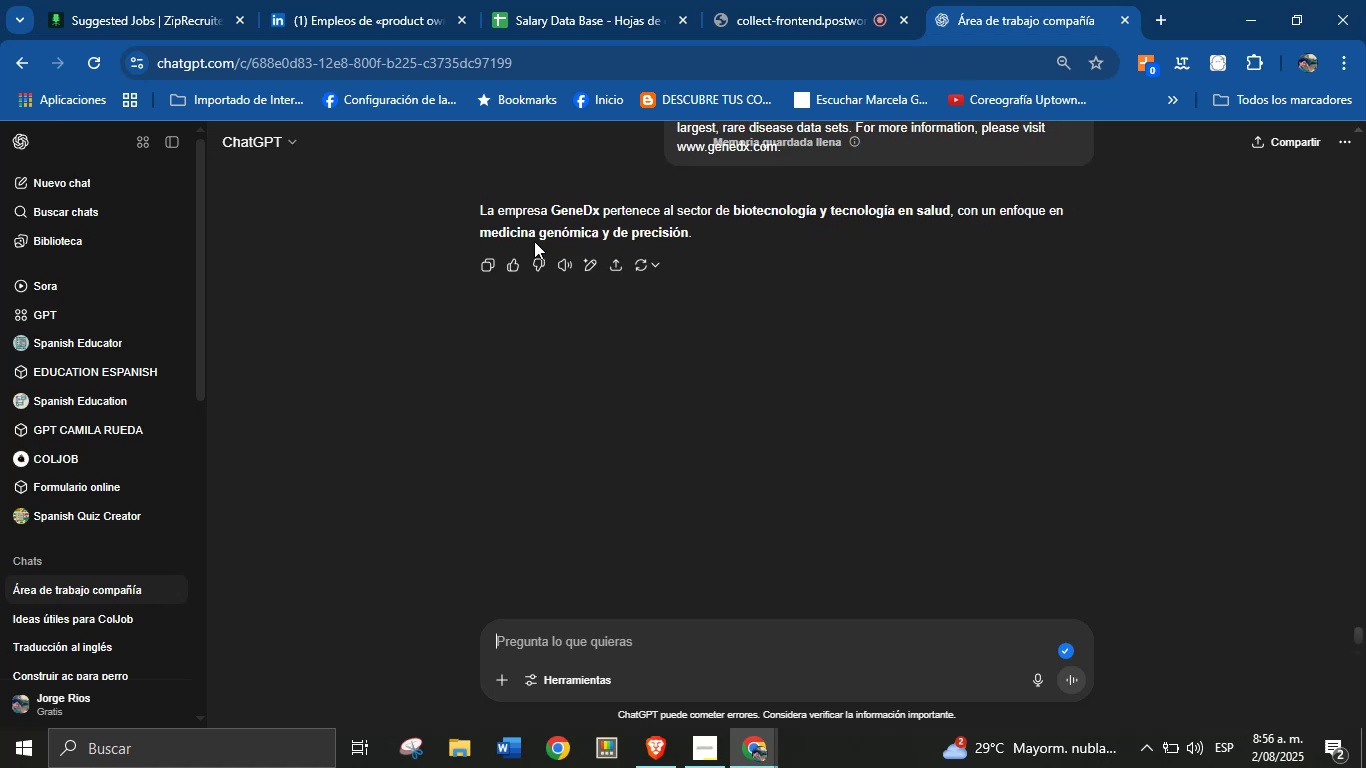 
left_click_drag(start_coordinate=[476, 205], to_coordinate=[692, 231])
 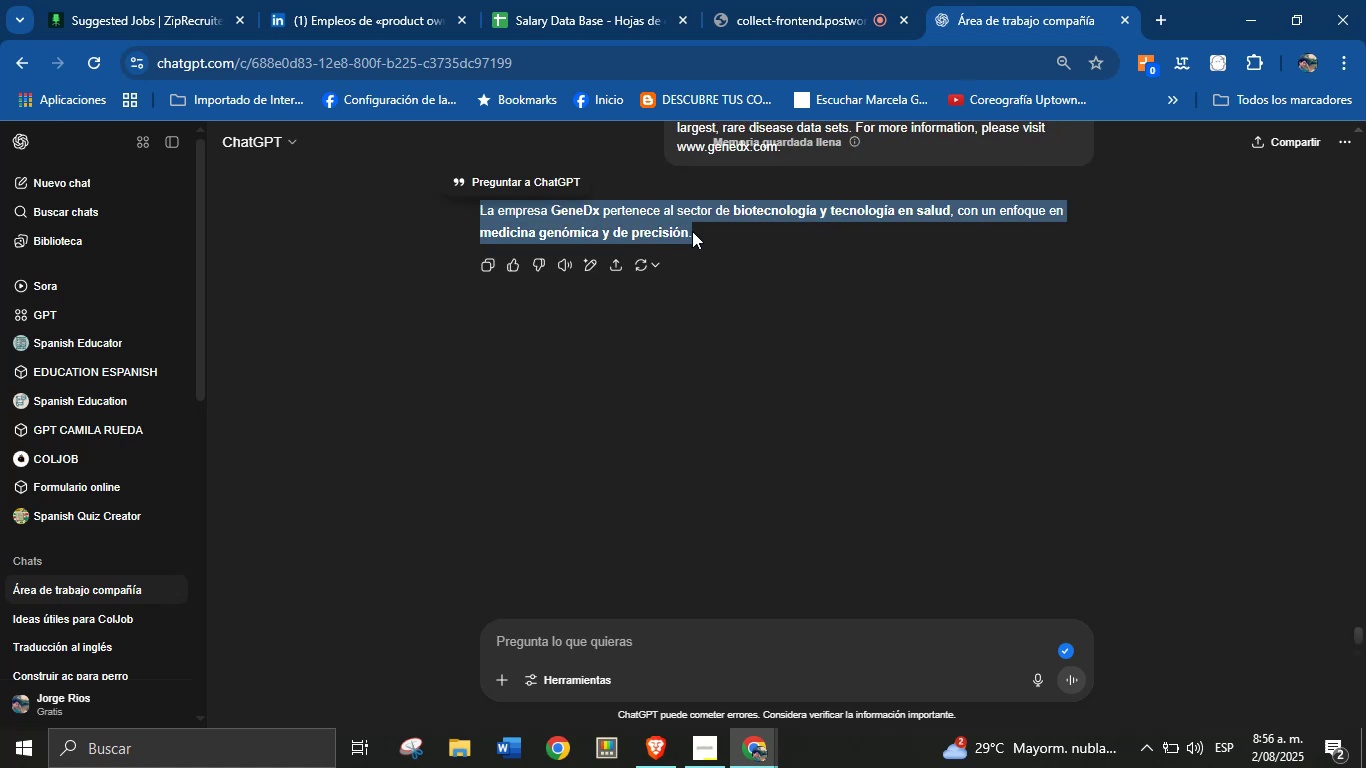 
key(Control+C)
 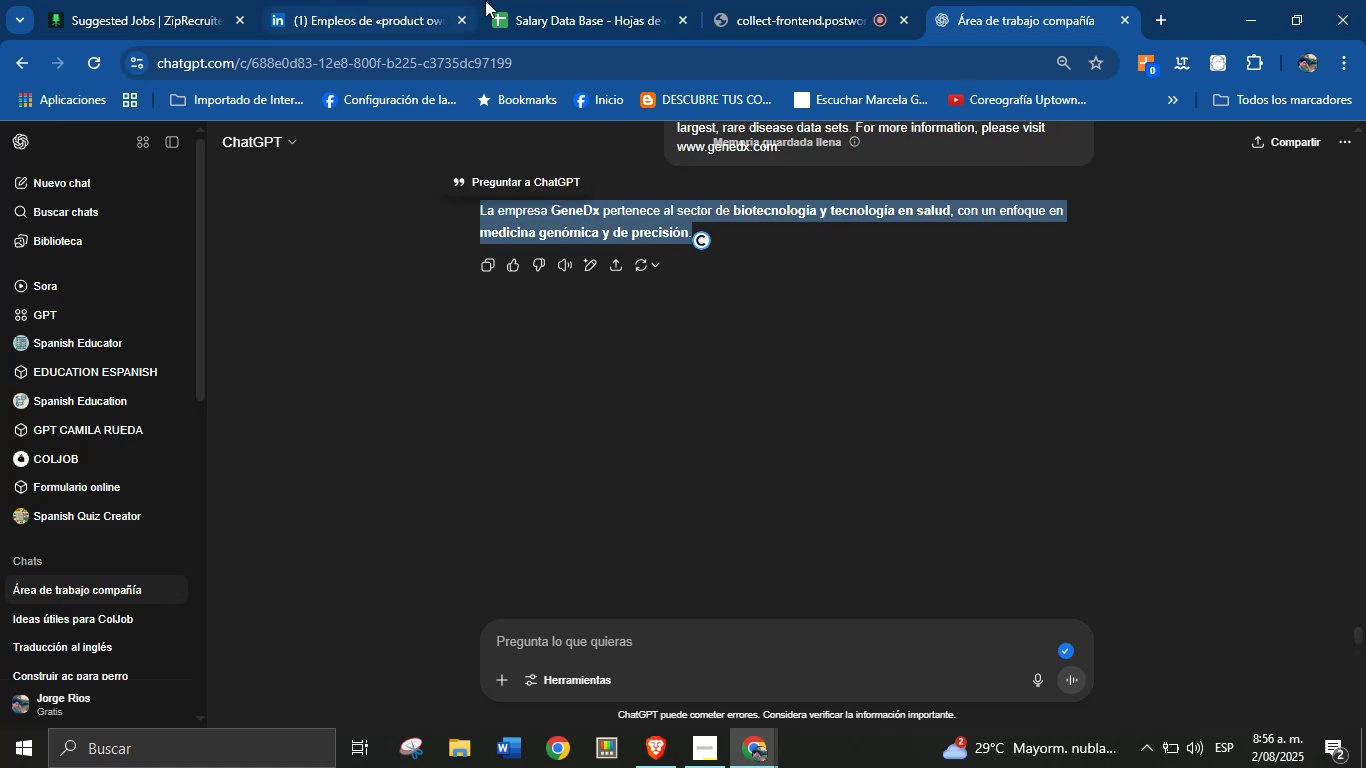 
left_click([595, 0])
 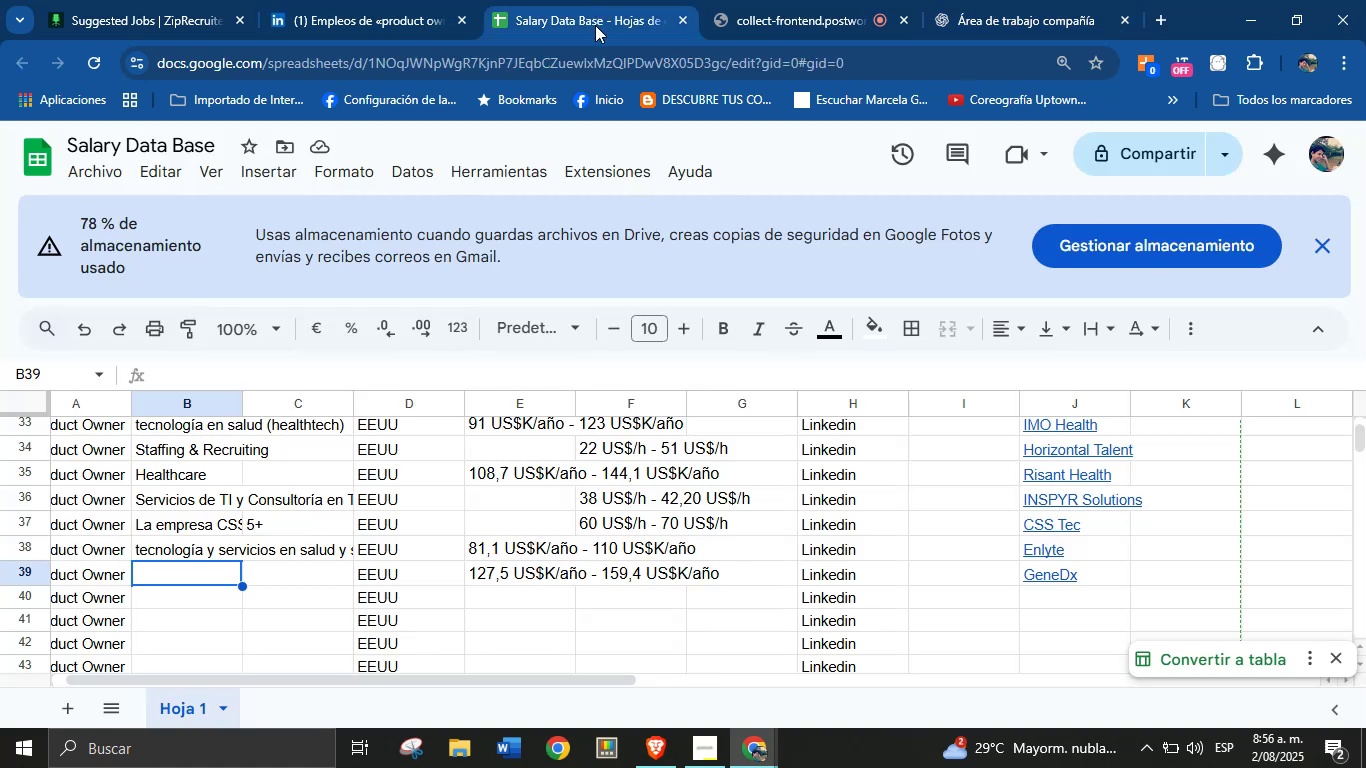 
key(Control+V)
 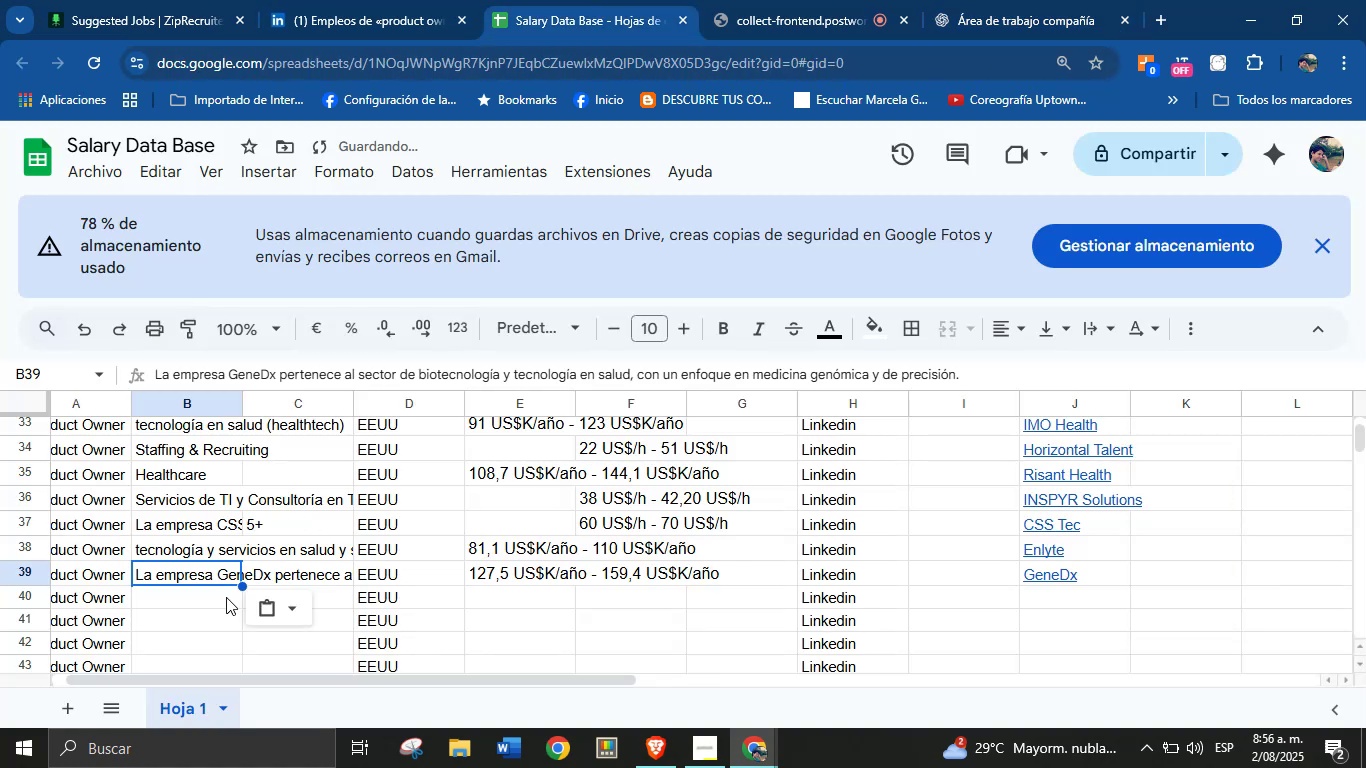 
left_click([214, 597])
 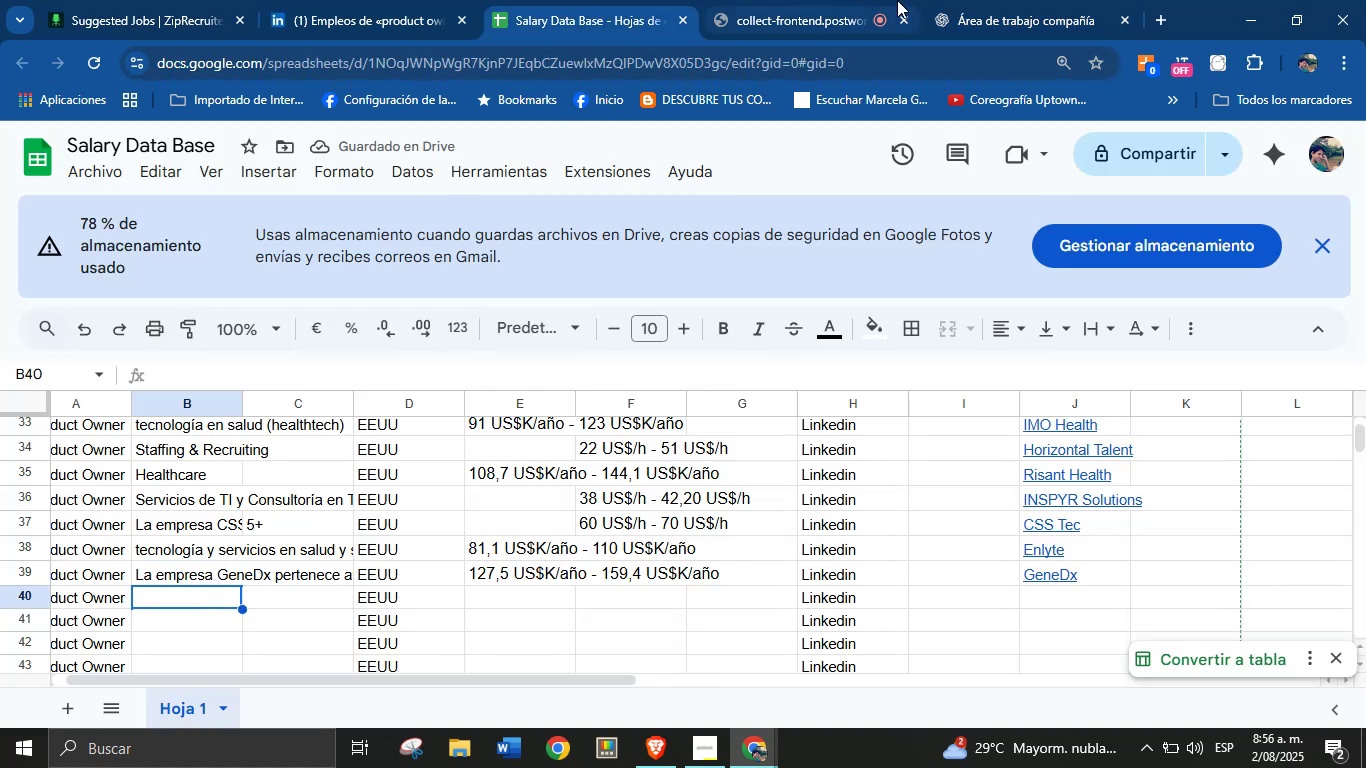 
left_click([418, 0])
 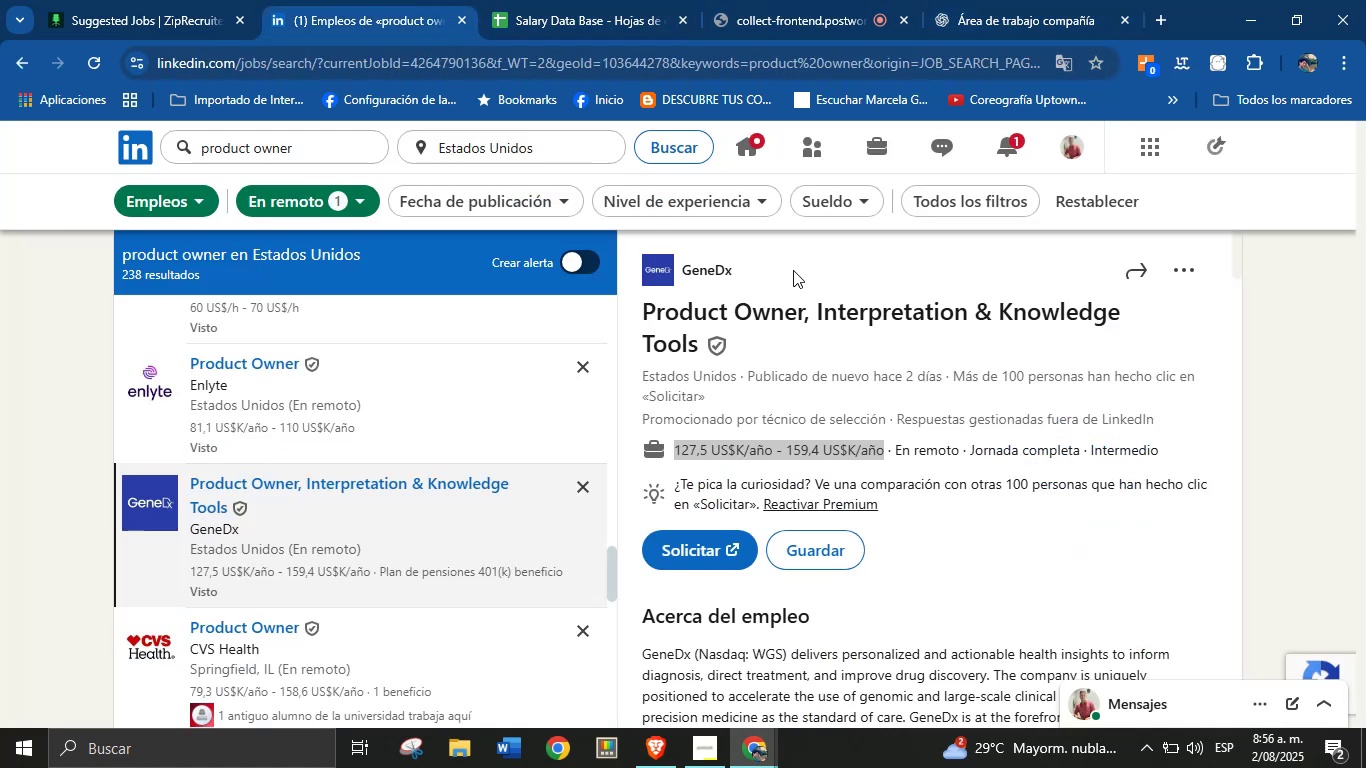 
scroll: coordinate [926, 590], scroll_direction: down, amount: 4.0
 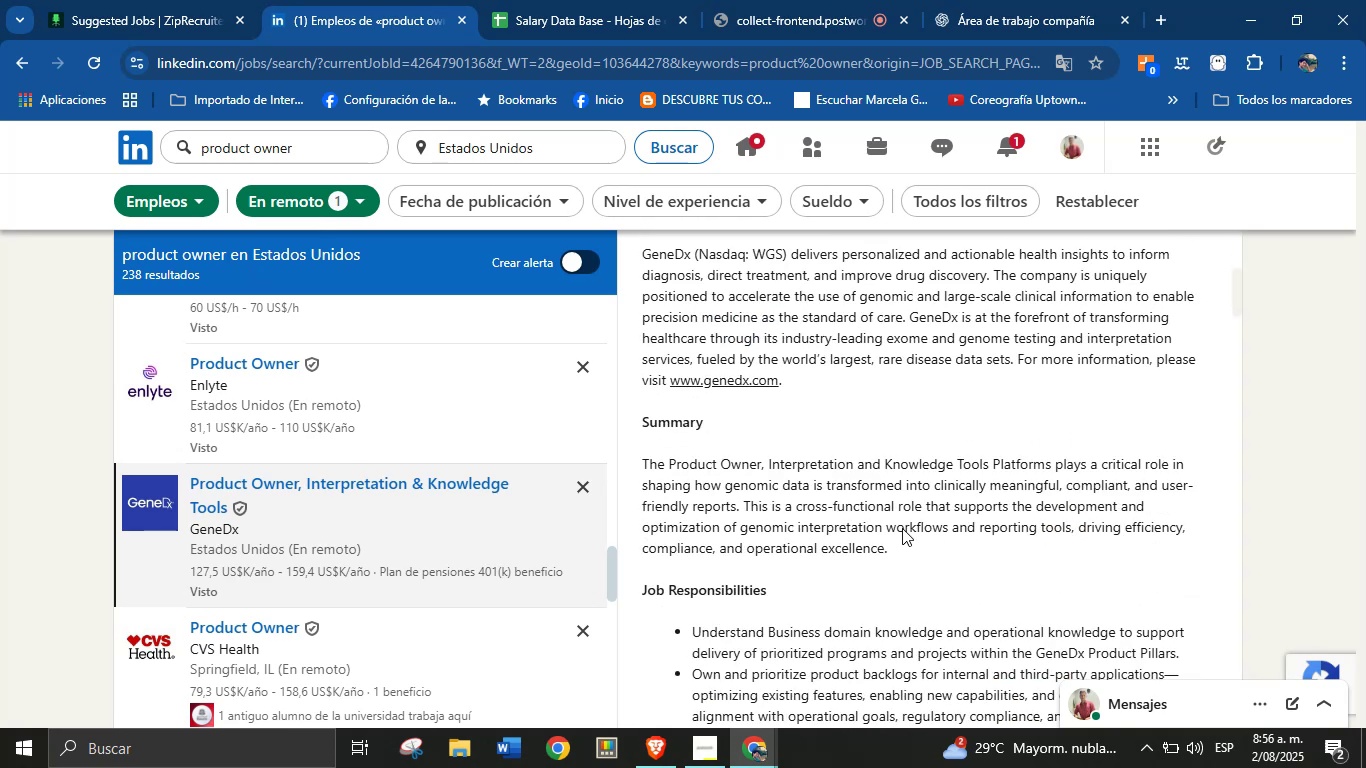 
left_click([901, 514])
 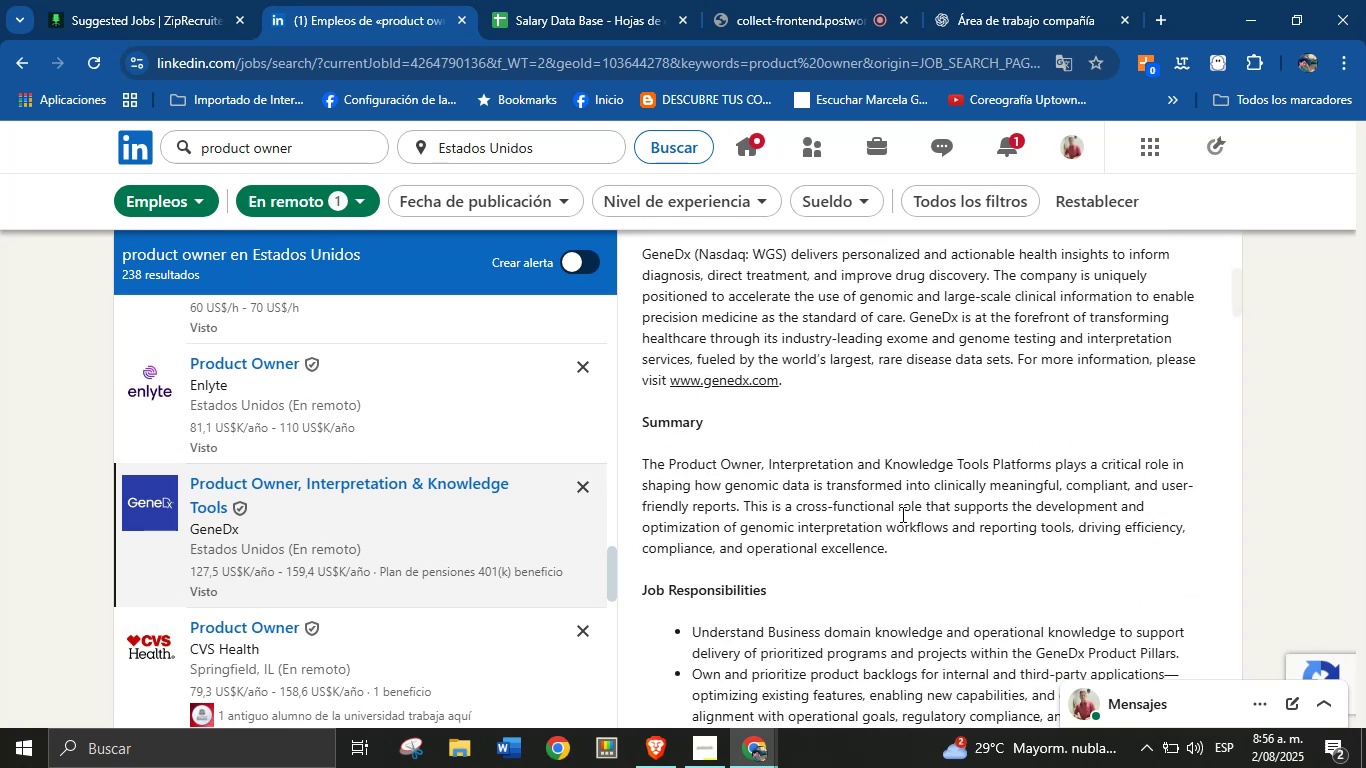 
scroll: coordinate [849, 531], scroll_direction: down, amount: 8.0
 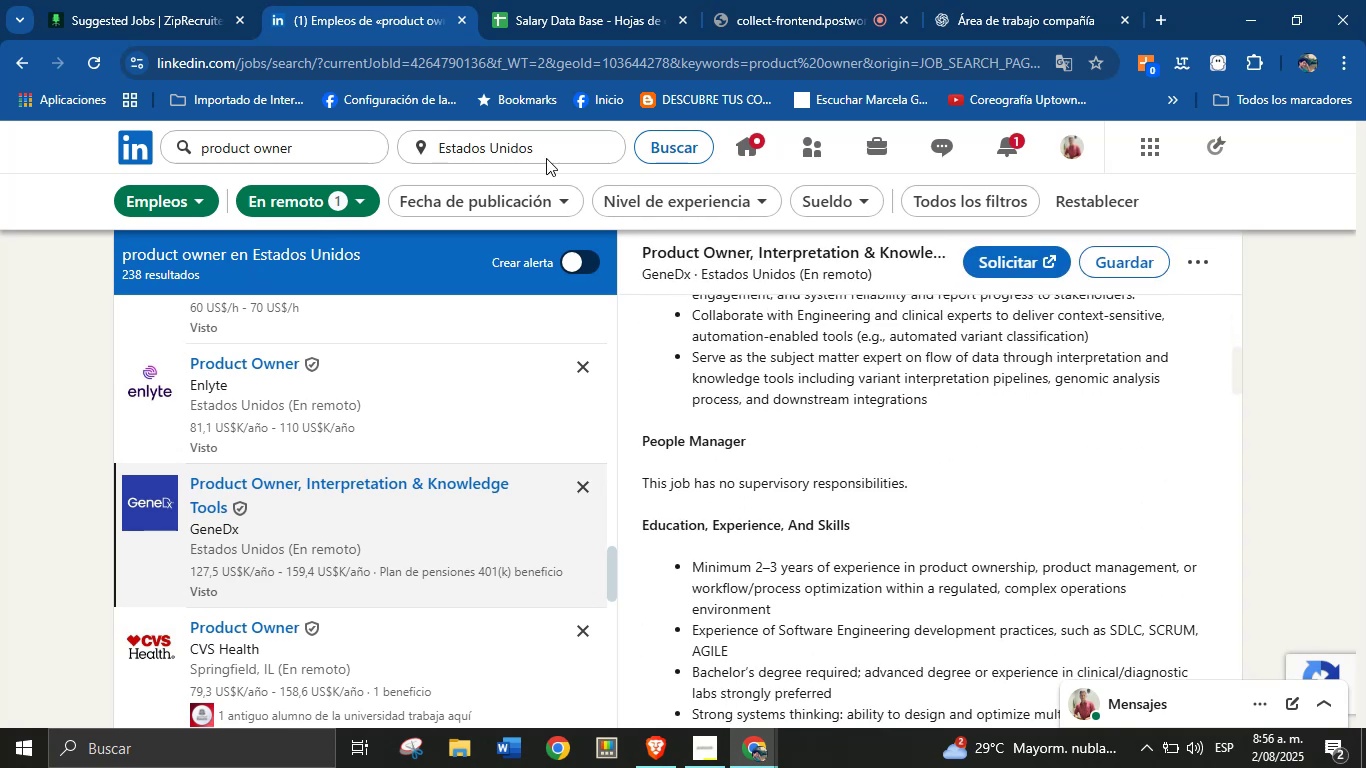 
left_click([527, 0])
 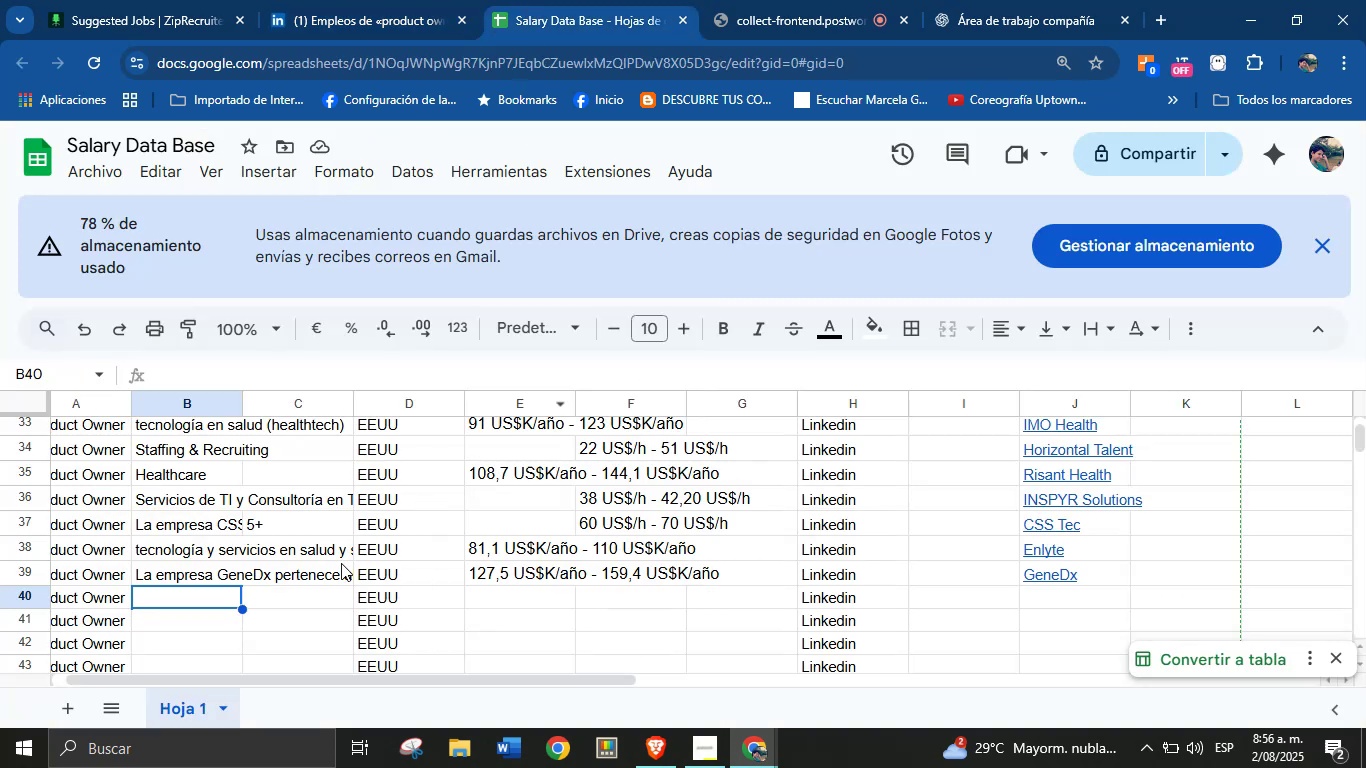 
left_click([321, 571])
 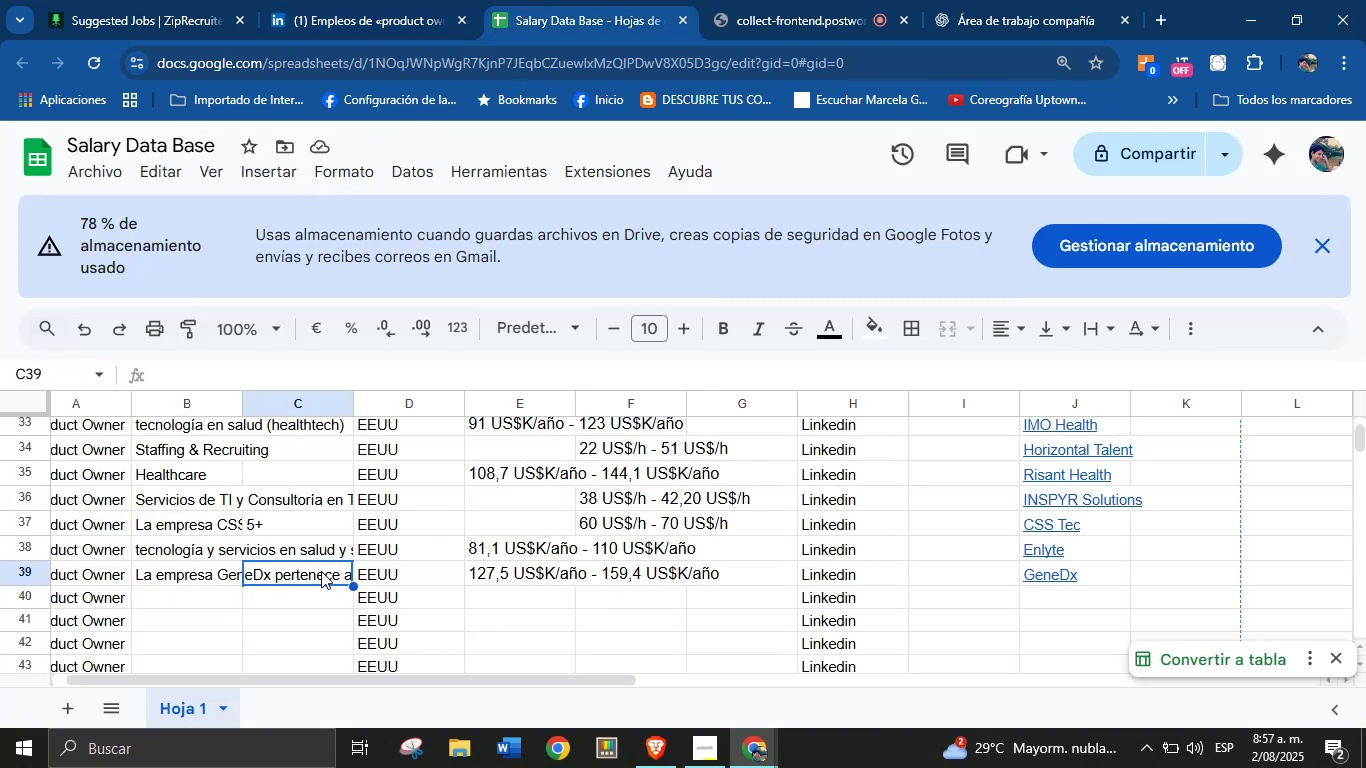 
key(2)
 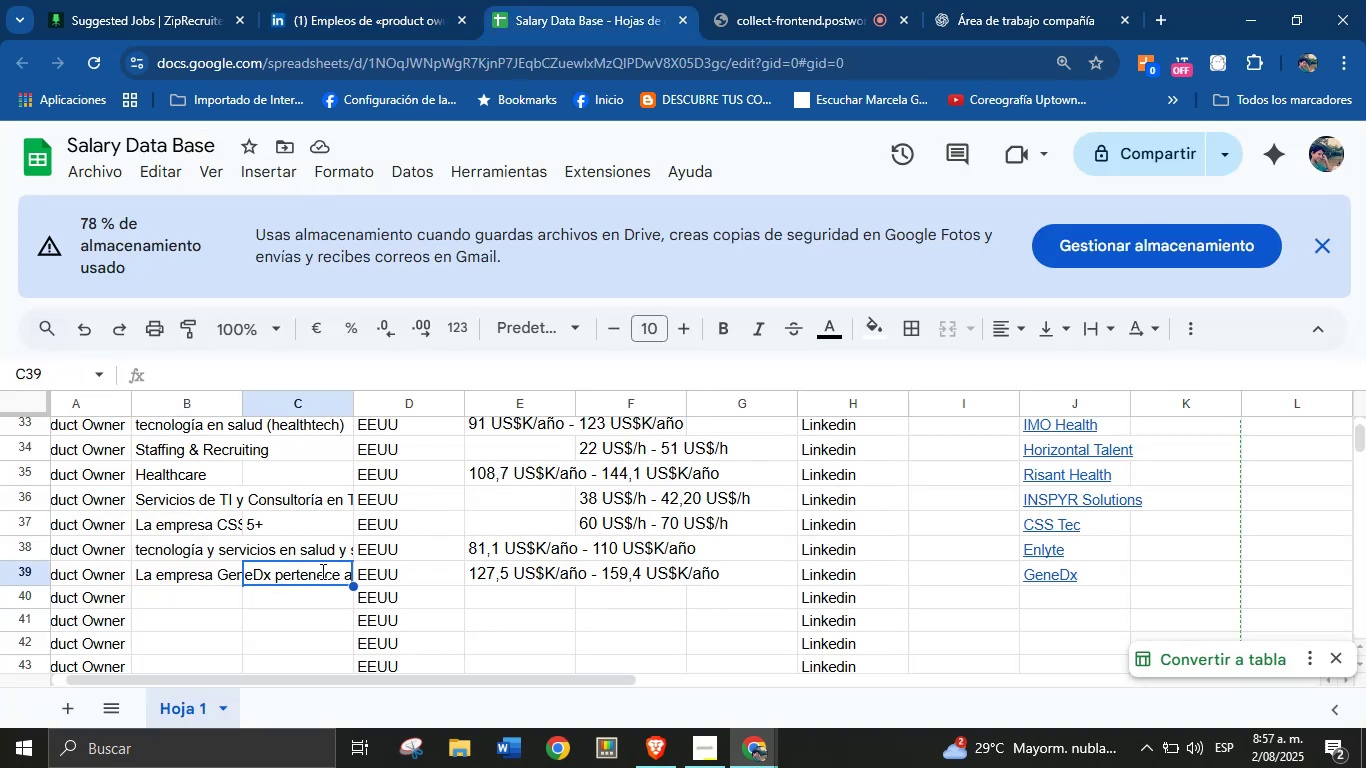 
key(Minus)
 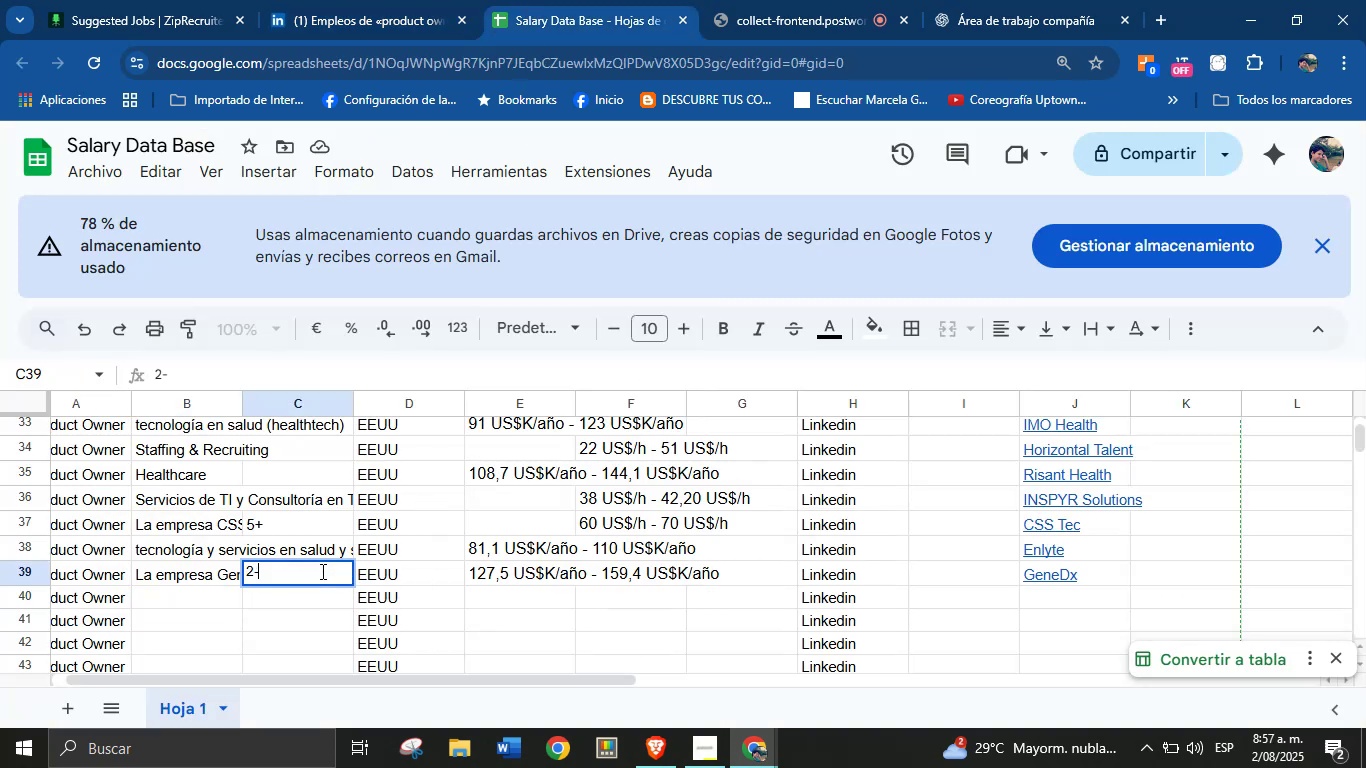 
key(3)
 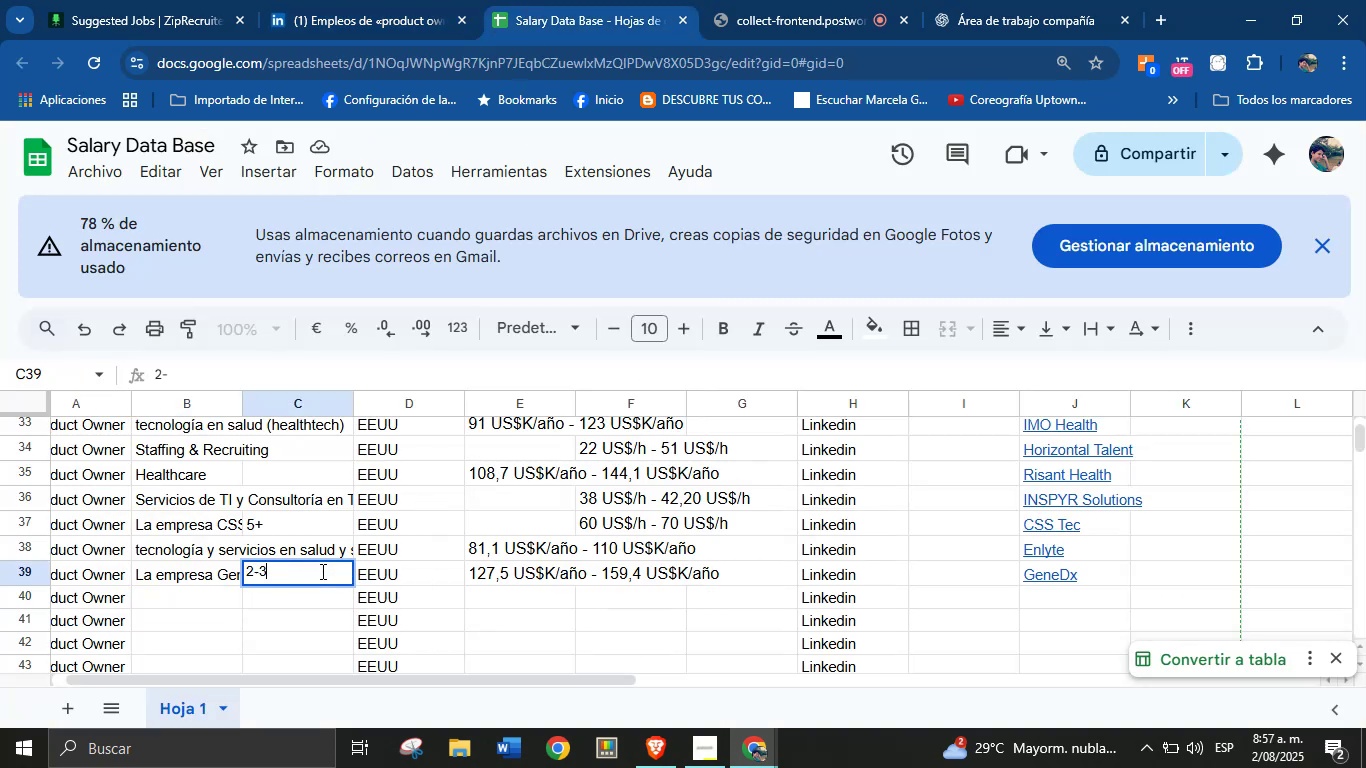 
key(Enter)
 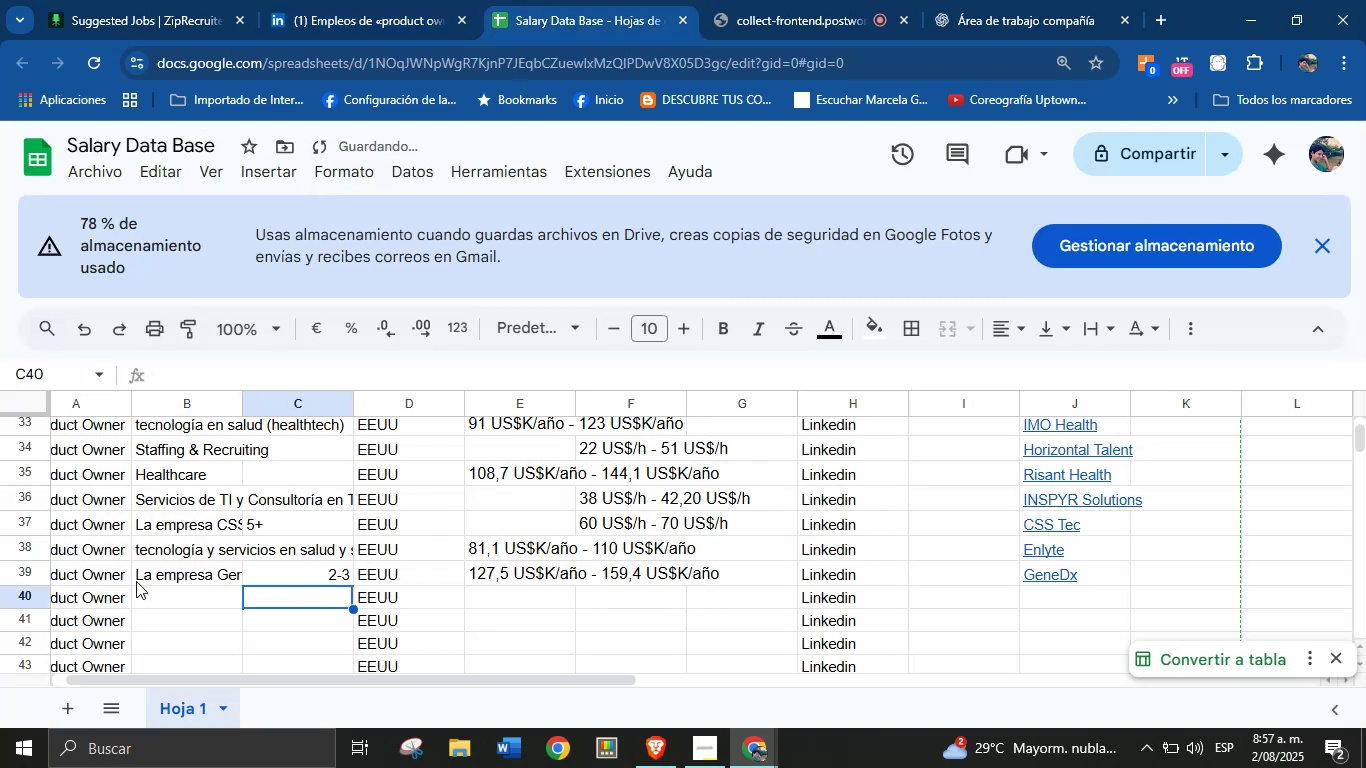 
left_click([158, 596])
 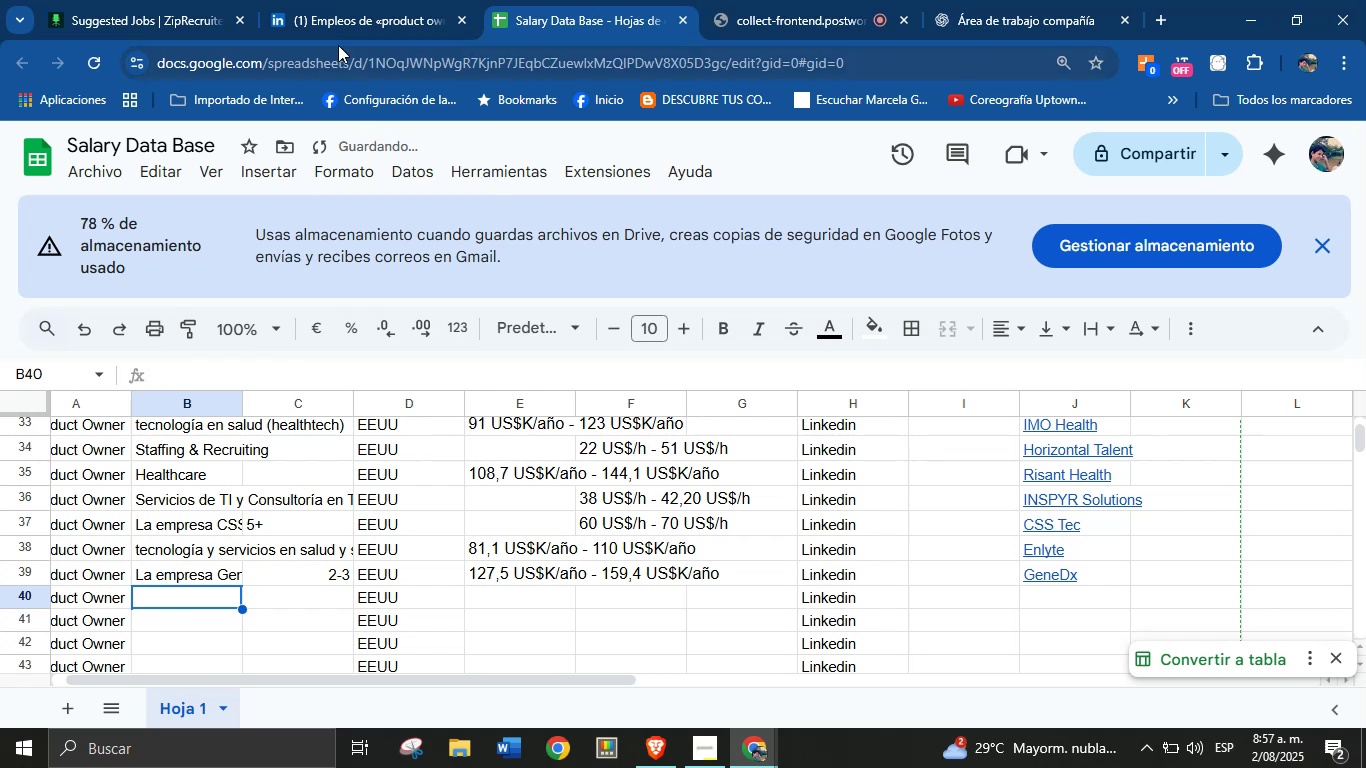 
left_click([346, 0])
 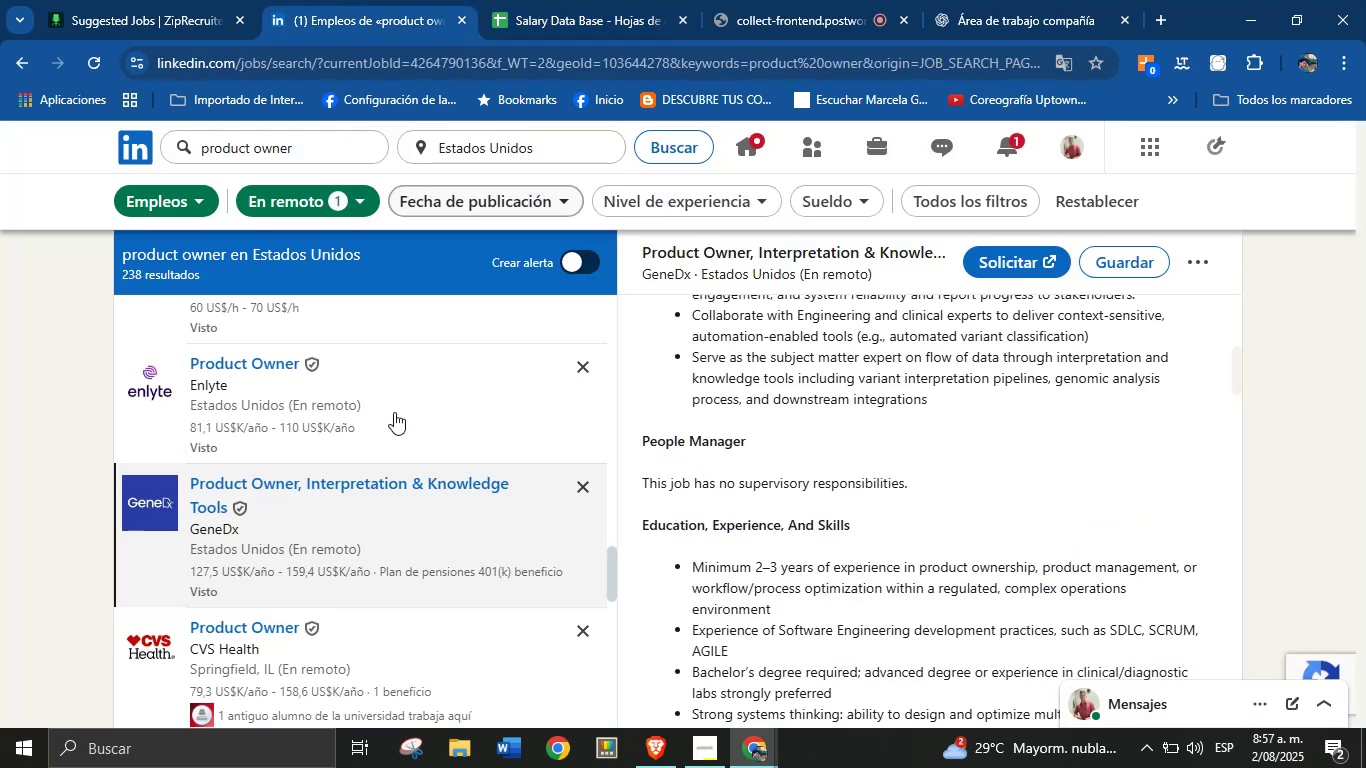 
scroll: coordinate [347, 462], scroll_direction: down, amount: 1.0
 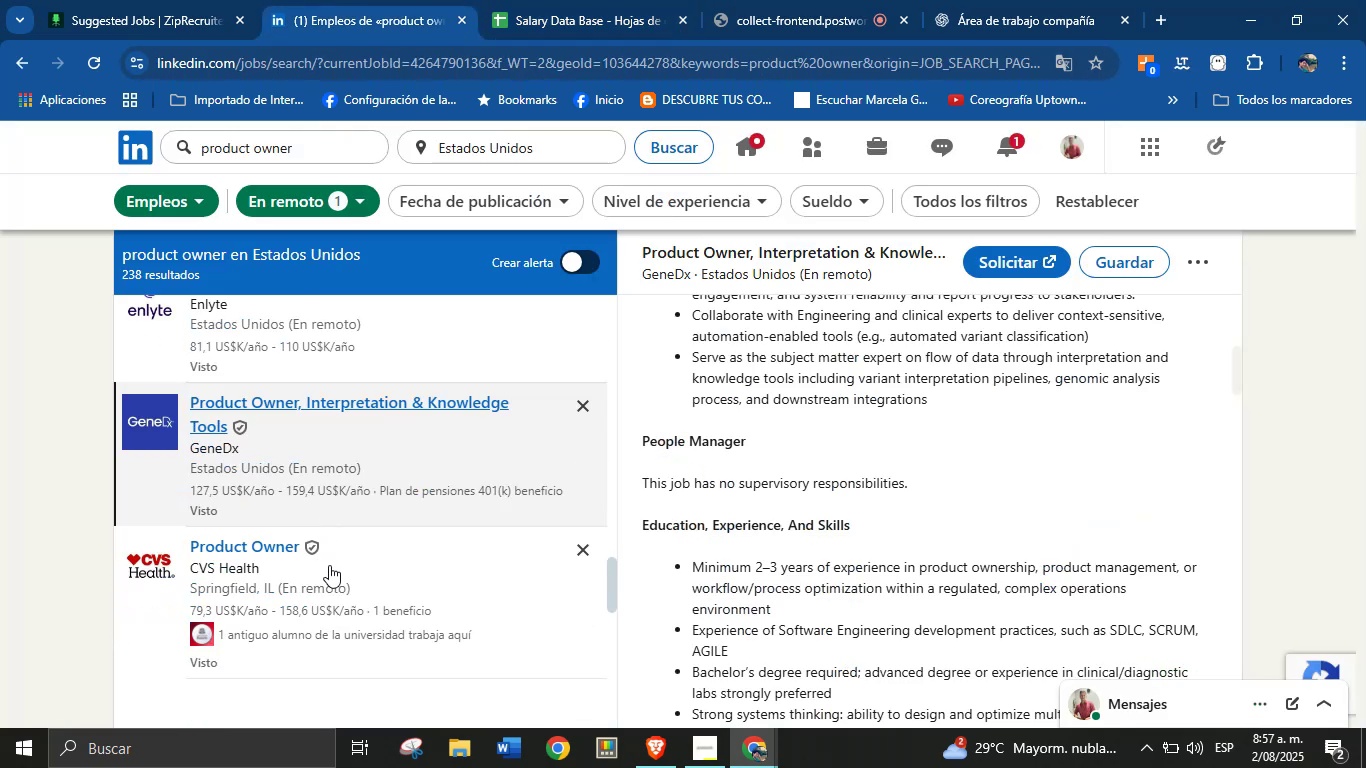 
scroll: coordinate [351, 536], scroll_direction: none, amount: 0.0
 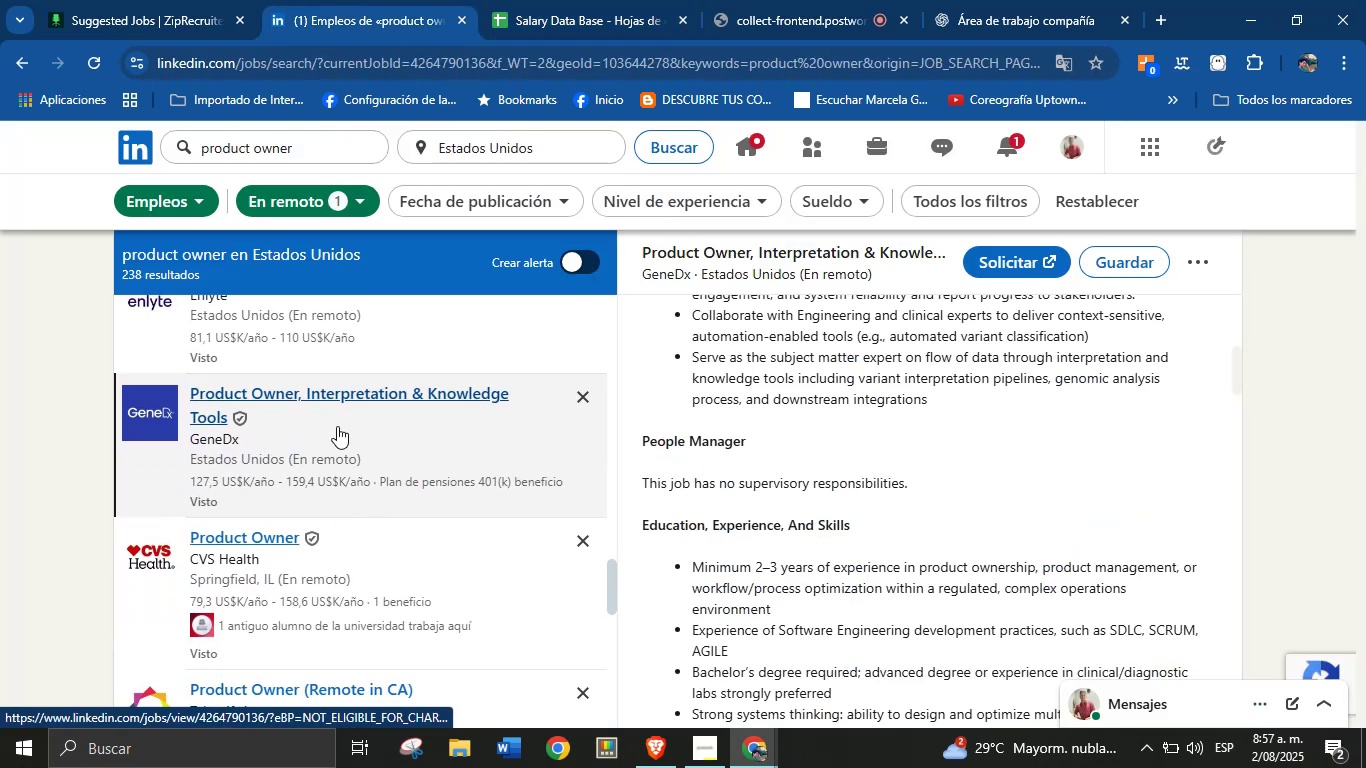 
scroll: coordinate [320, 548], scroll_direction: down, amount: 2.0
 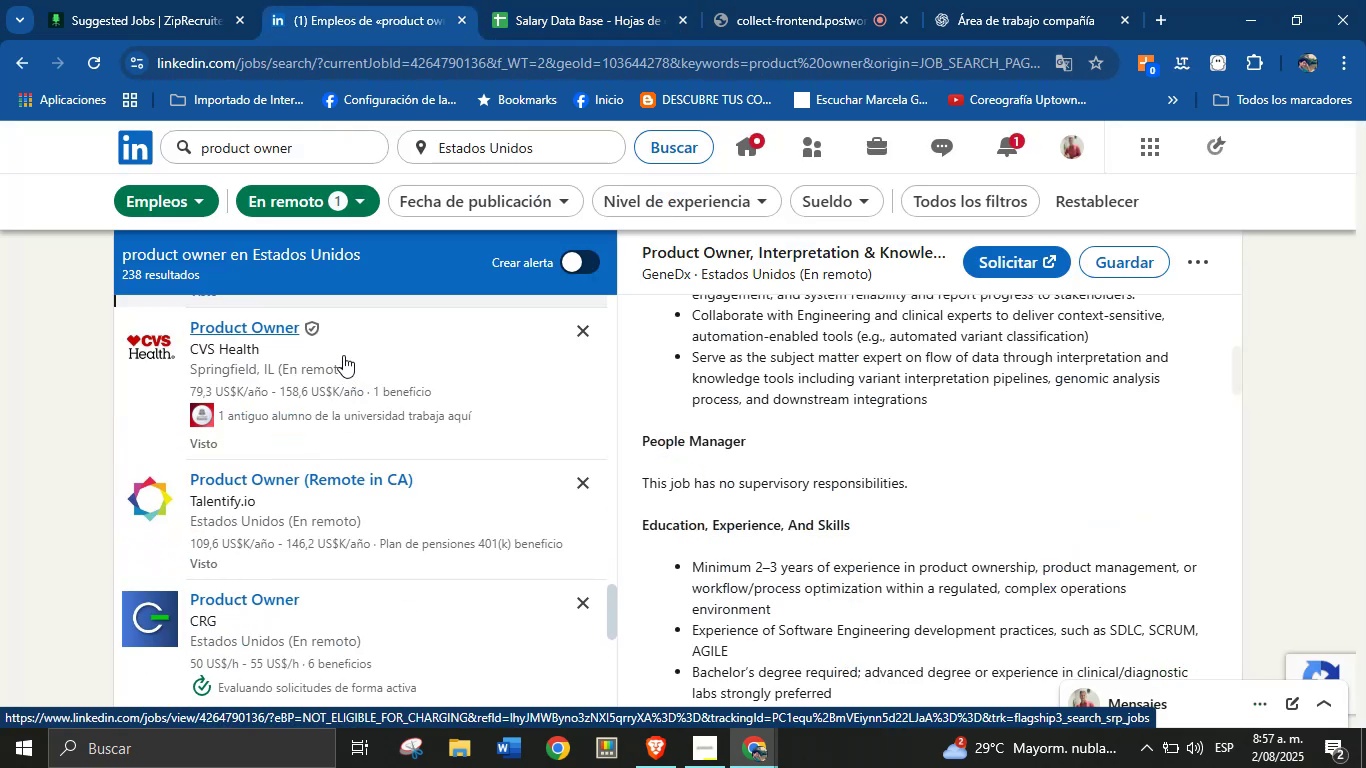 
left_click([346, 348])
 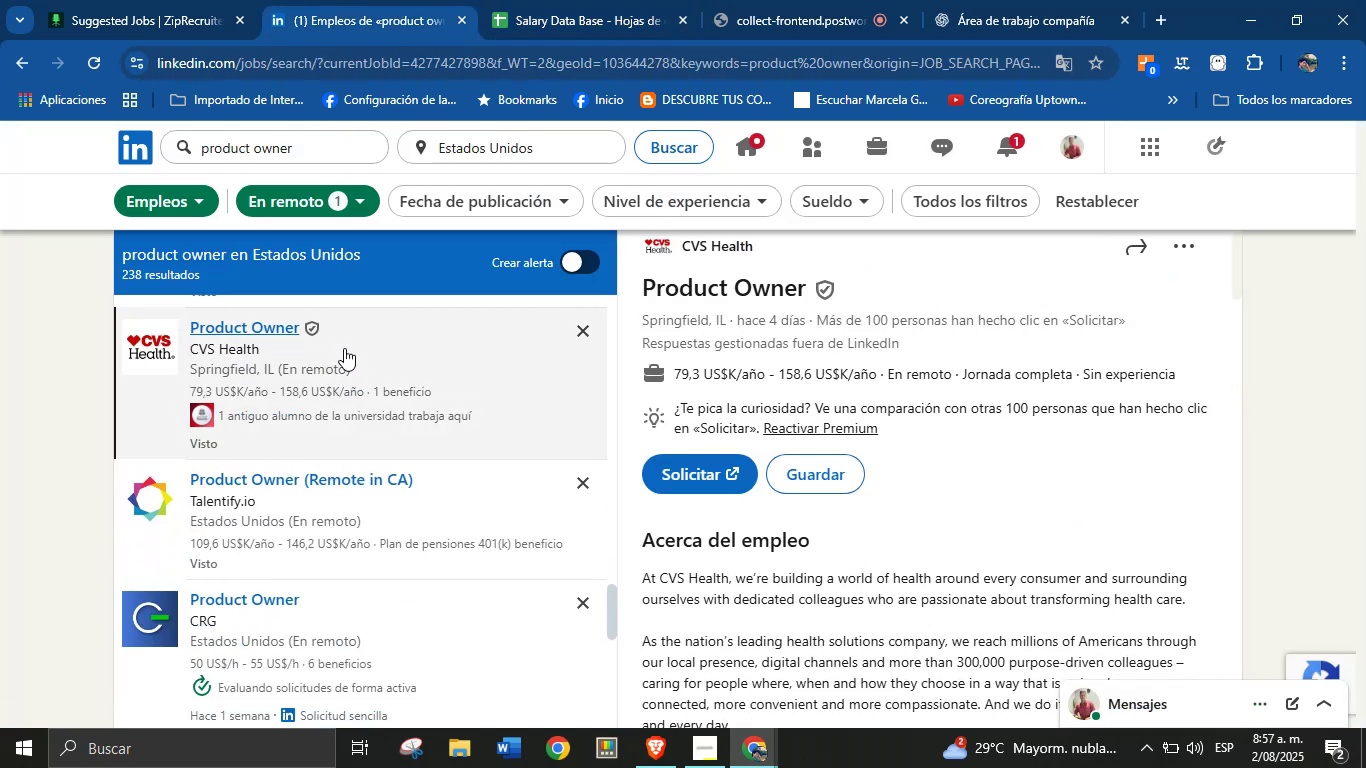 
scroll: coordinate [939, 546], scroll_direction: down, amount: 9.0
 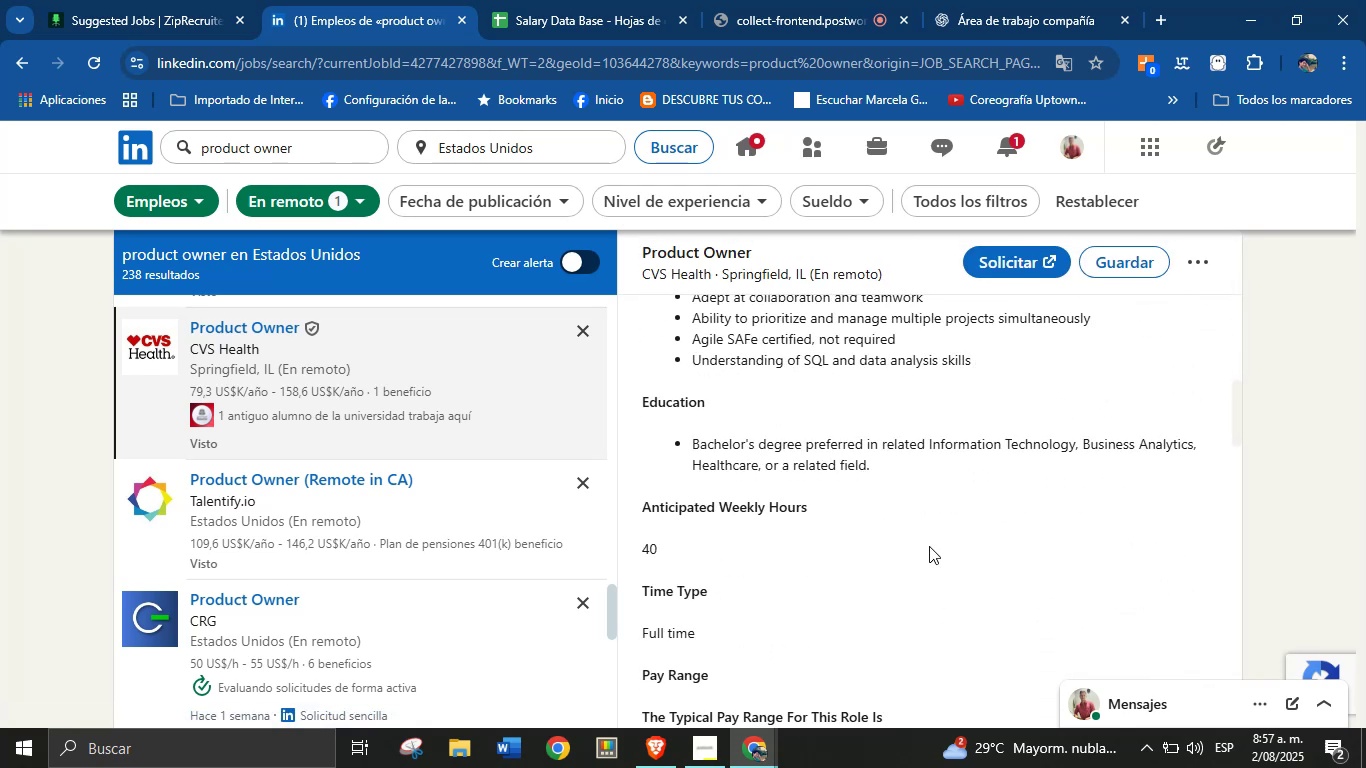 
scroll: coordinate [908, 551], scroll_direction: none, amount: 0.0
 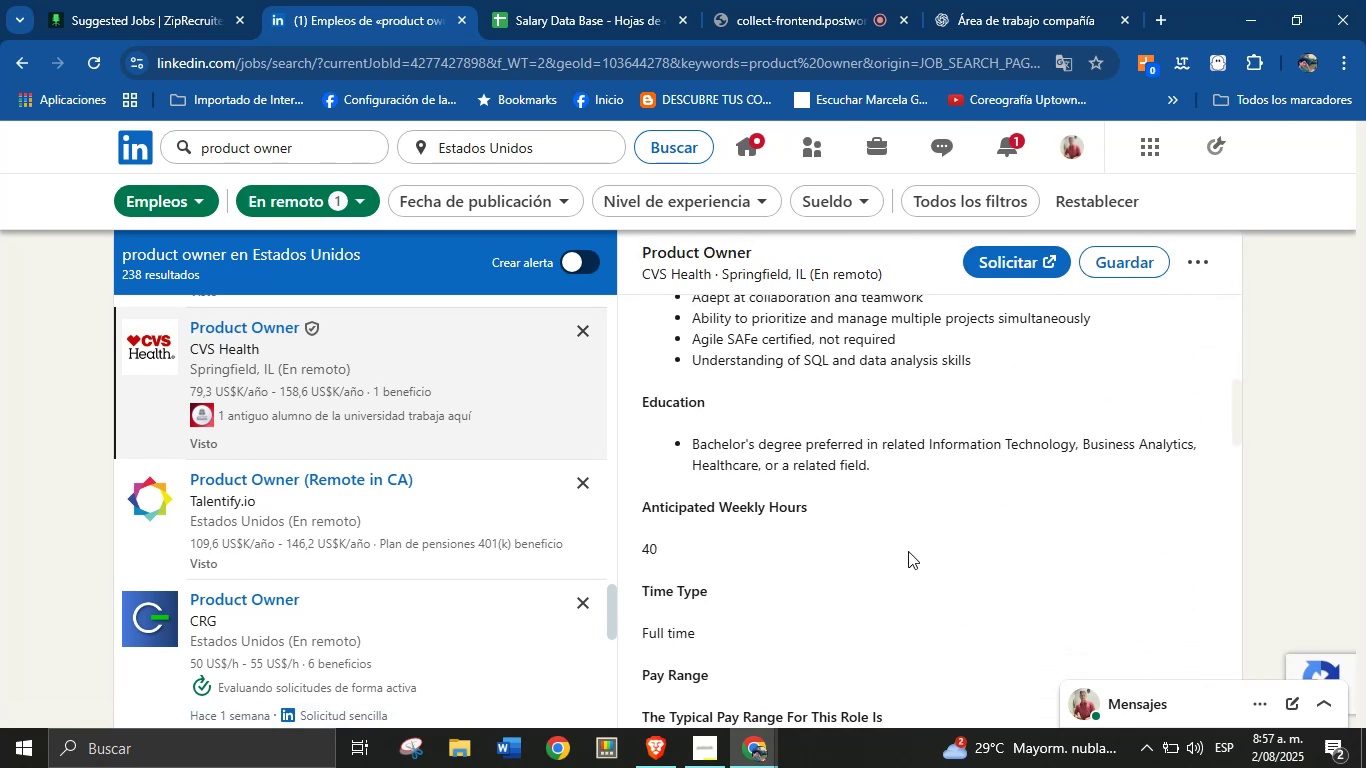 
scroll: coordinate [892, 559], scroll_direction: down, amount: 2.0
 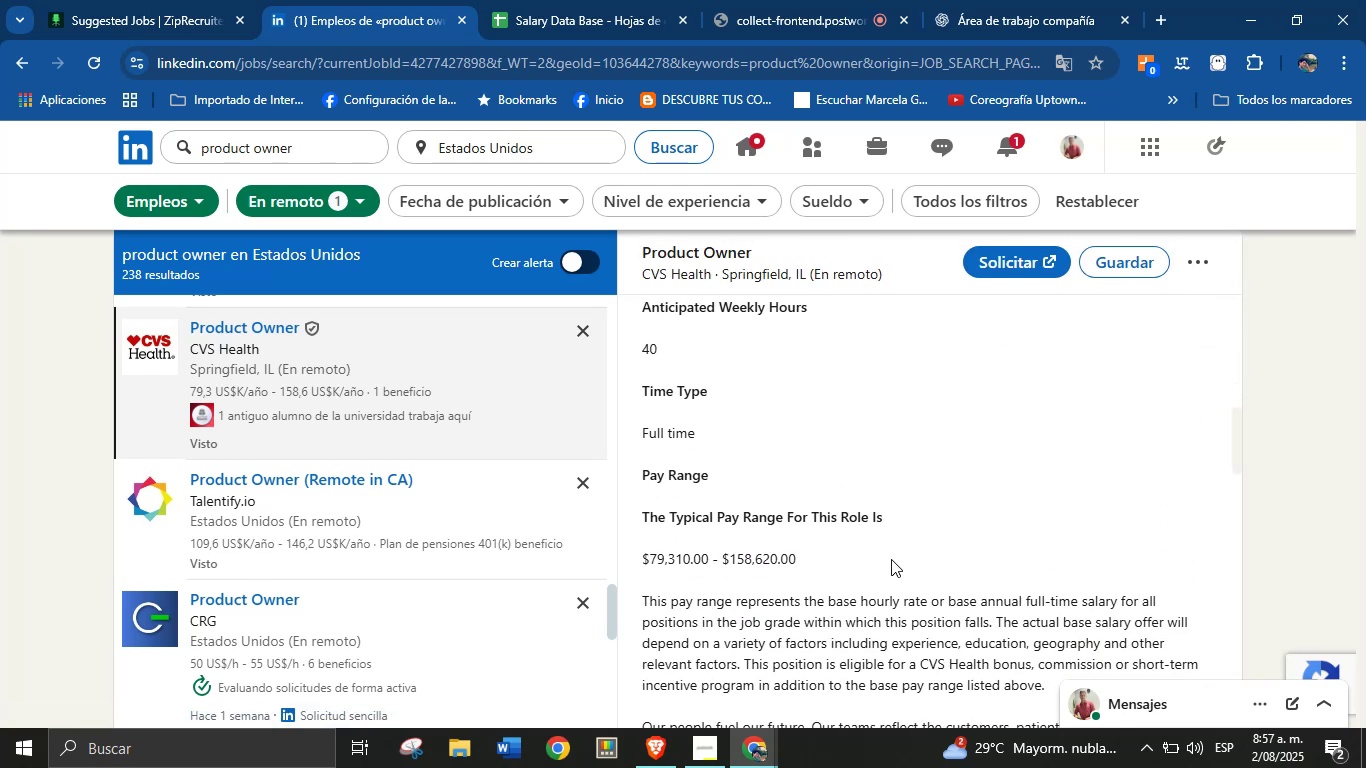 
scroll: coordinate [886, 549], scroll_direction: up, amount: 3.0
 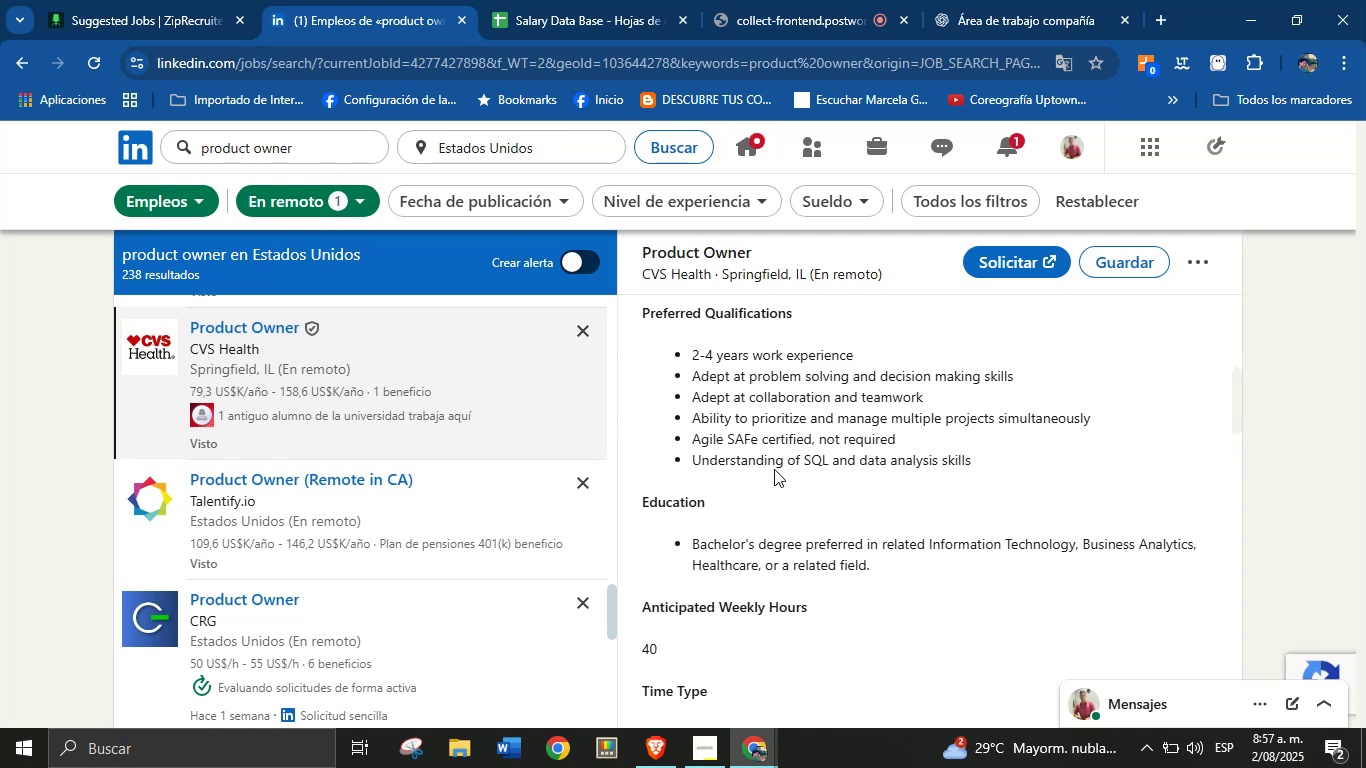 
wait(5.89)
 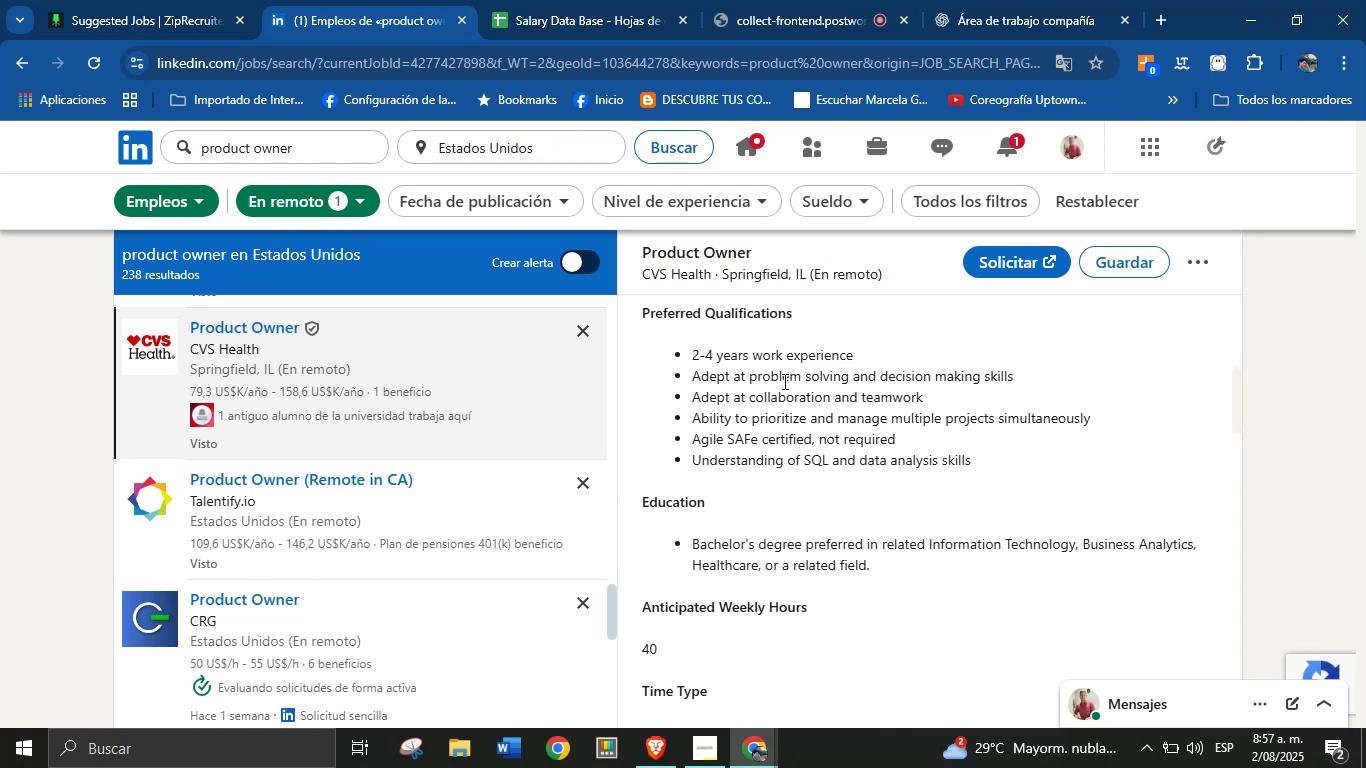 
scroll: coordinate [794, 545], scroll_direction: down, amount: 2.0
 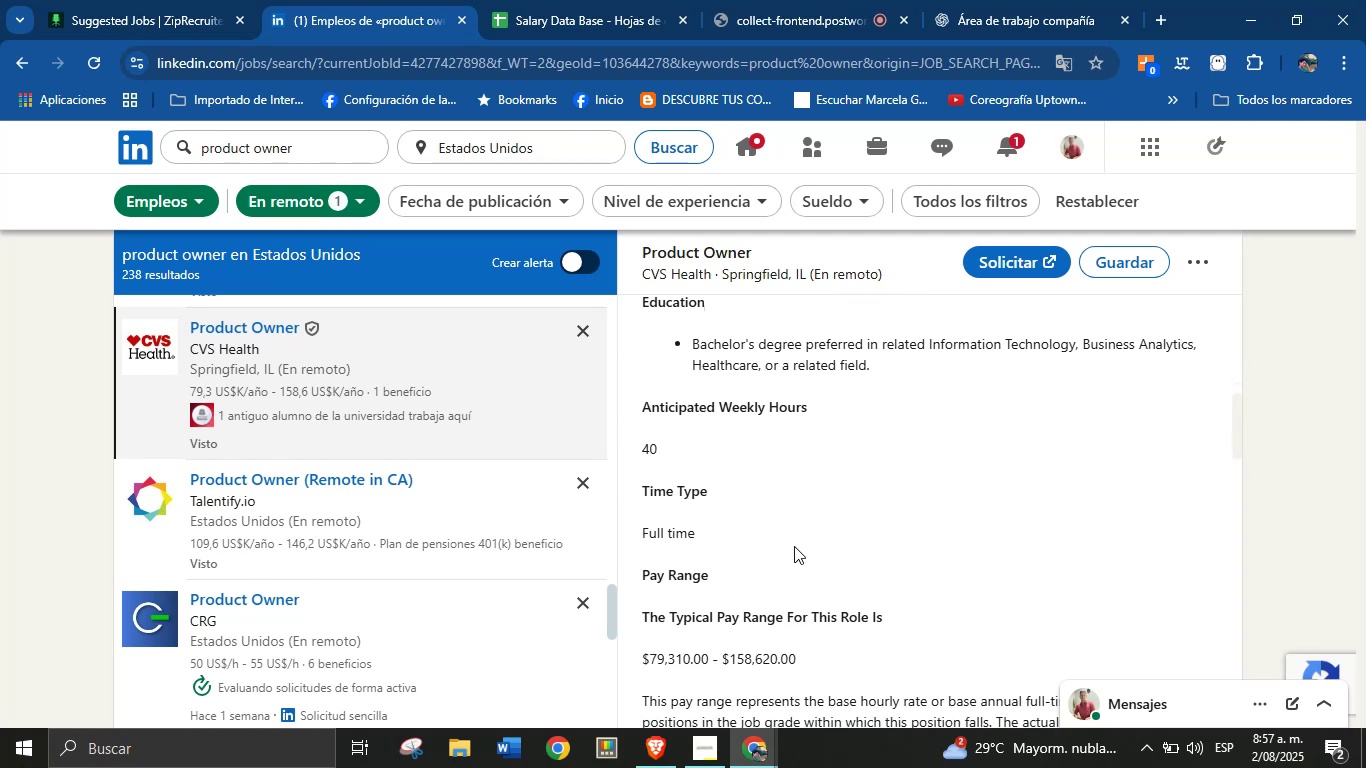 
scroll: coordinate [783, 506], scroll_direction: up, amount: 19.0
 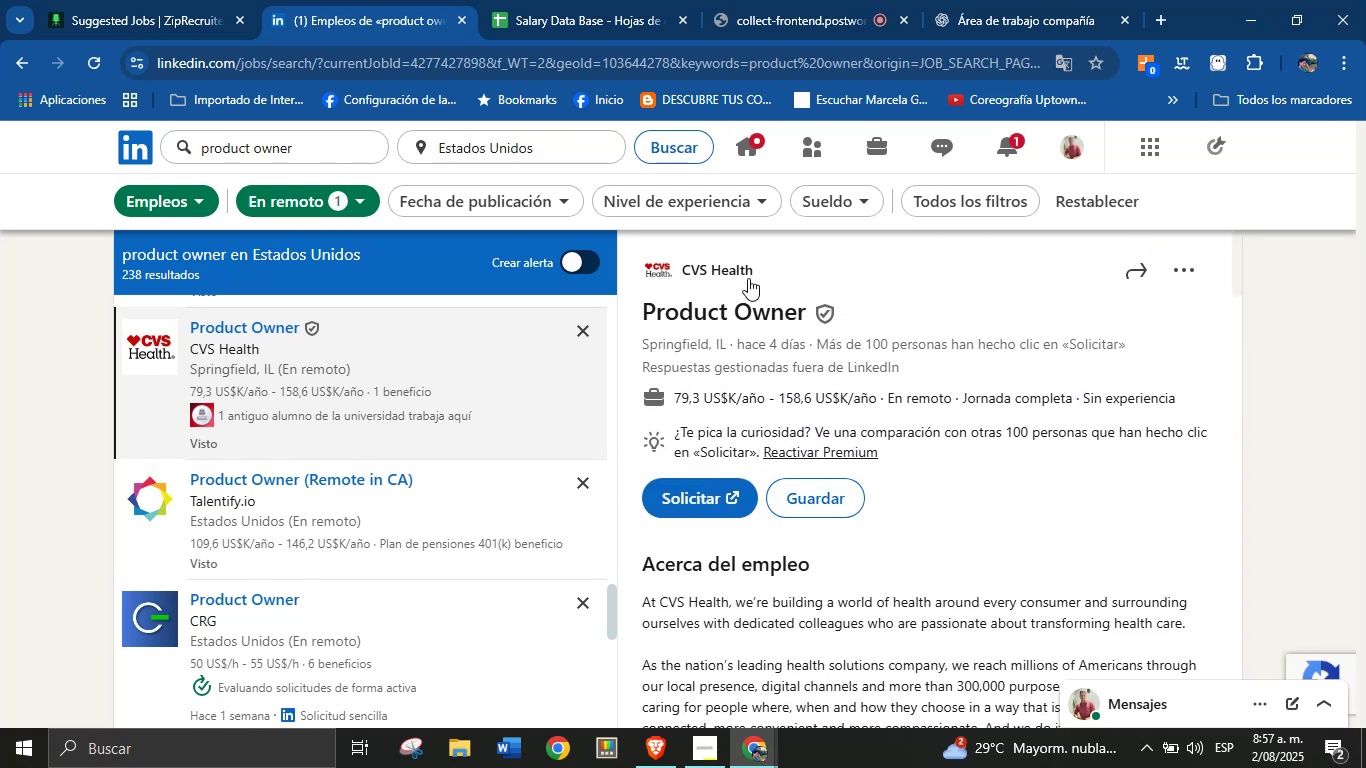 
right_click([743, 272])
 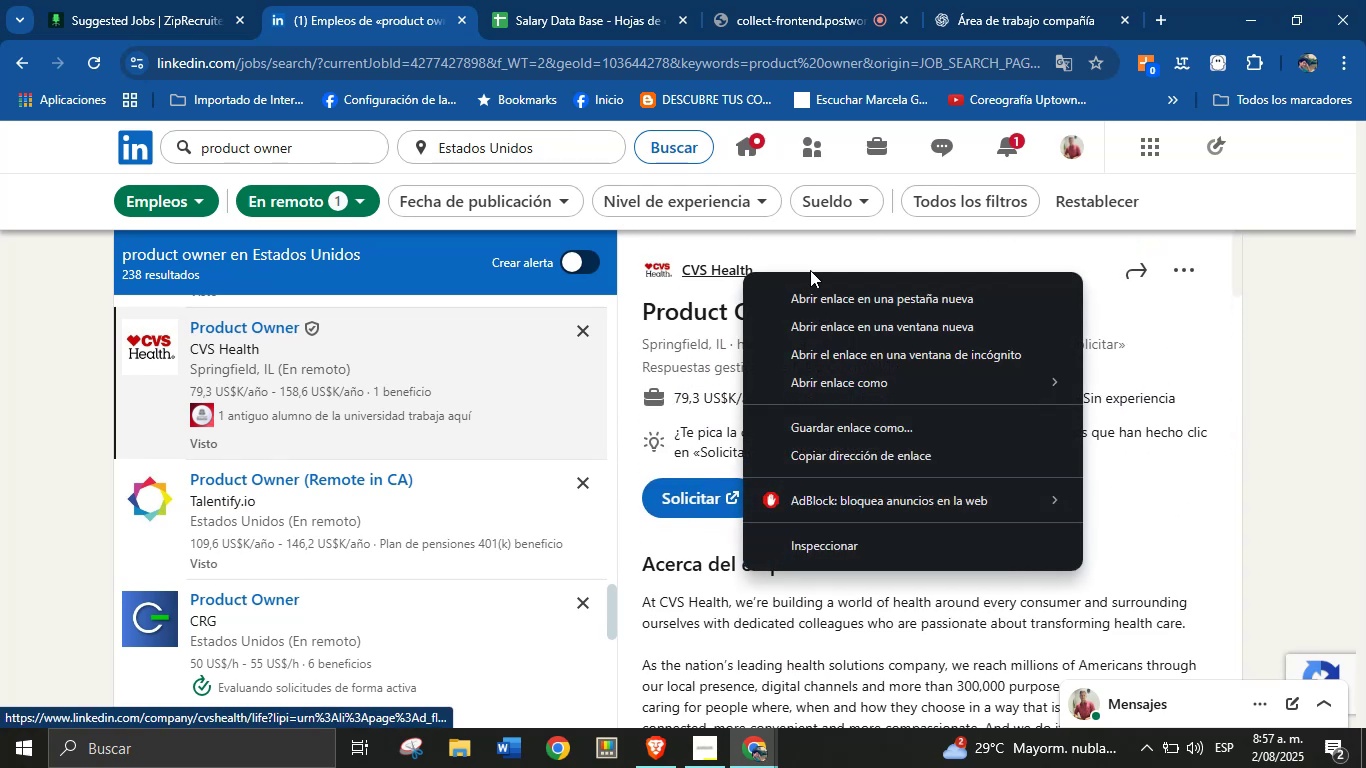 
left_click([817, 262])
 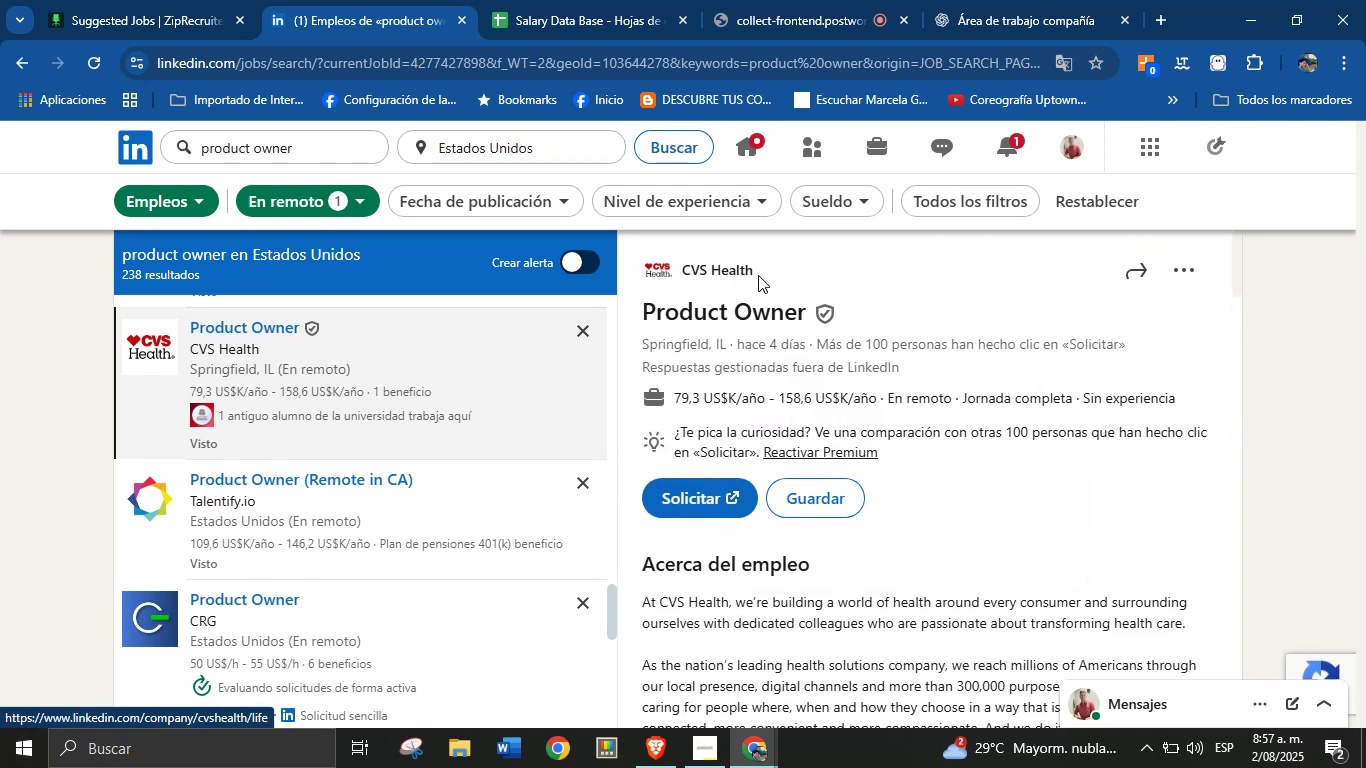 
left_click_drag(start_coordinate=[762, 272], to_coordinate=[685, 272])
 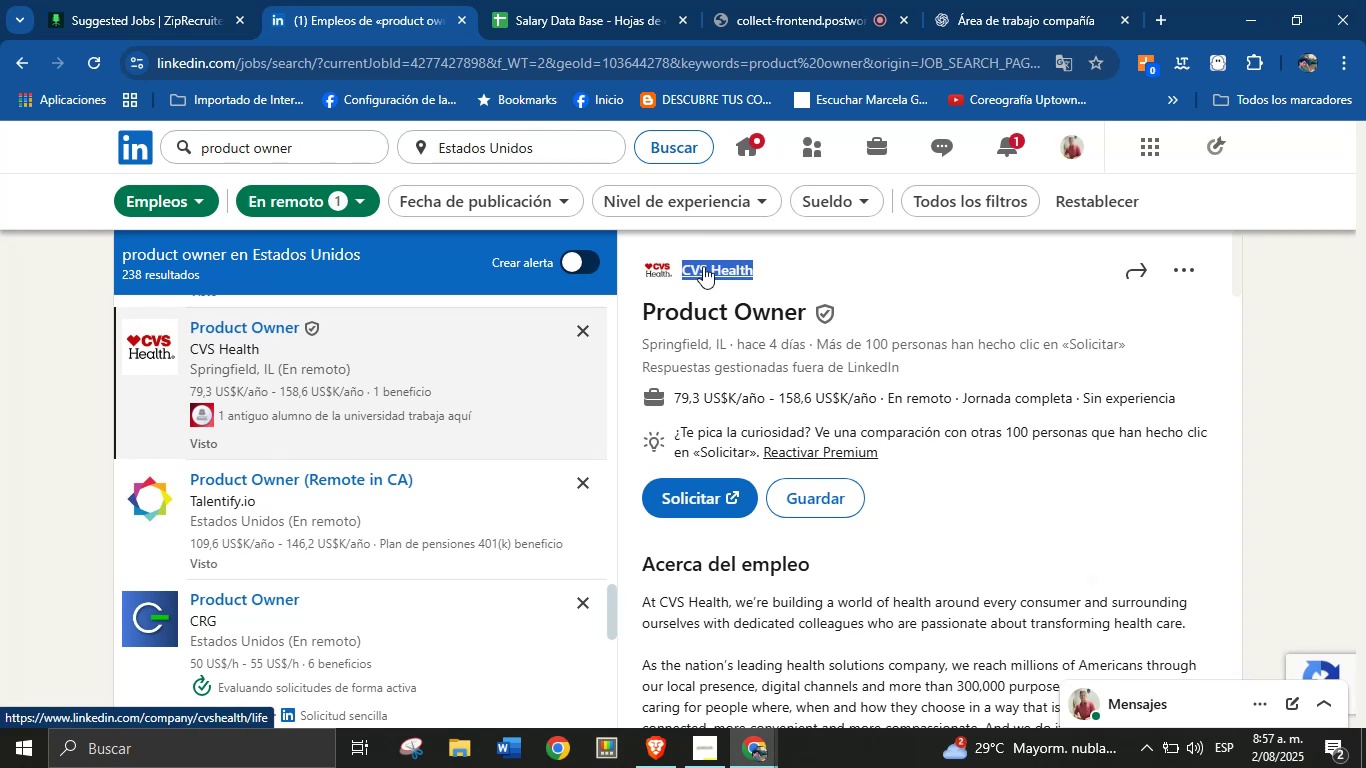 
right_click([703, 266])
 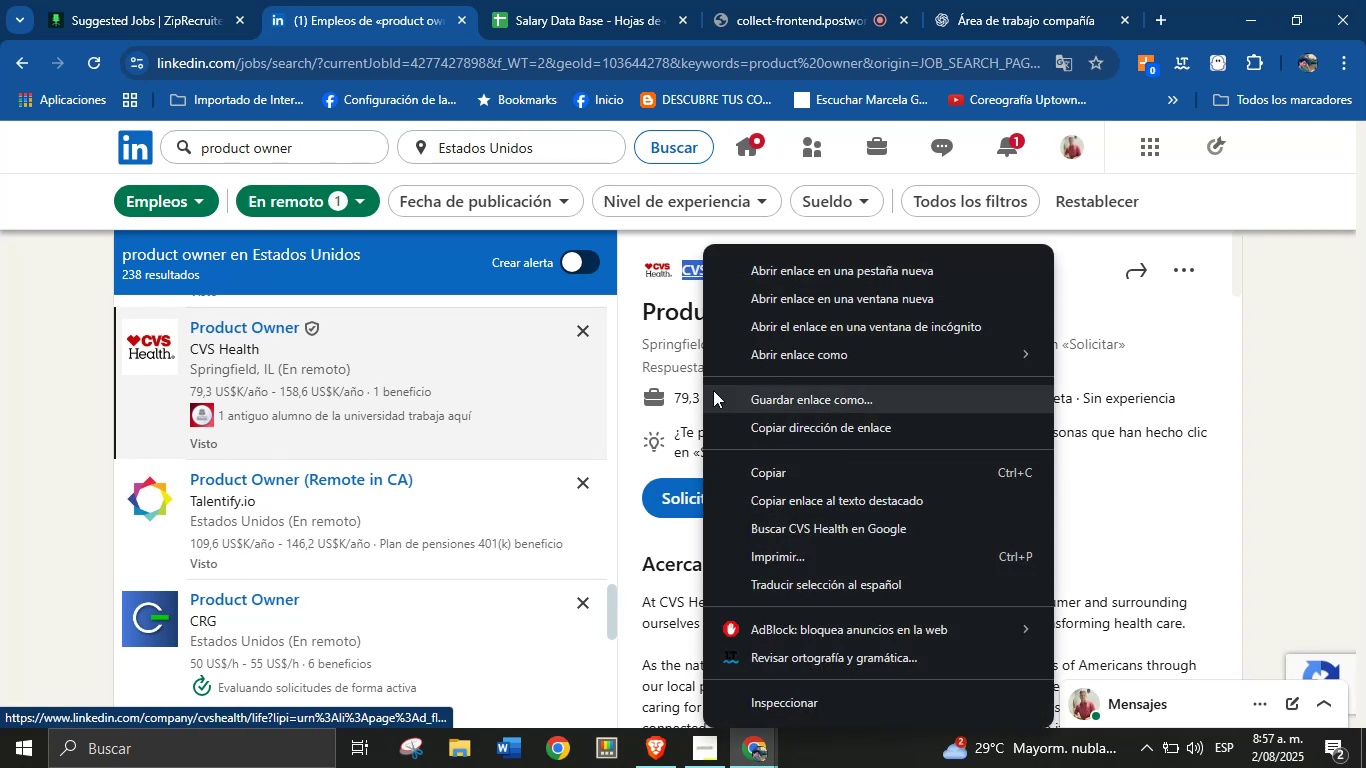 
left_click([680, 355])
 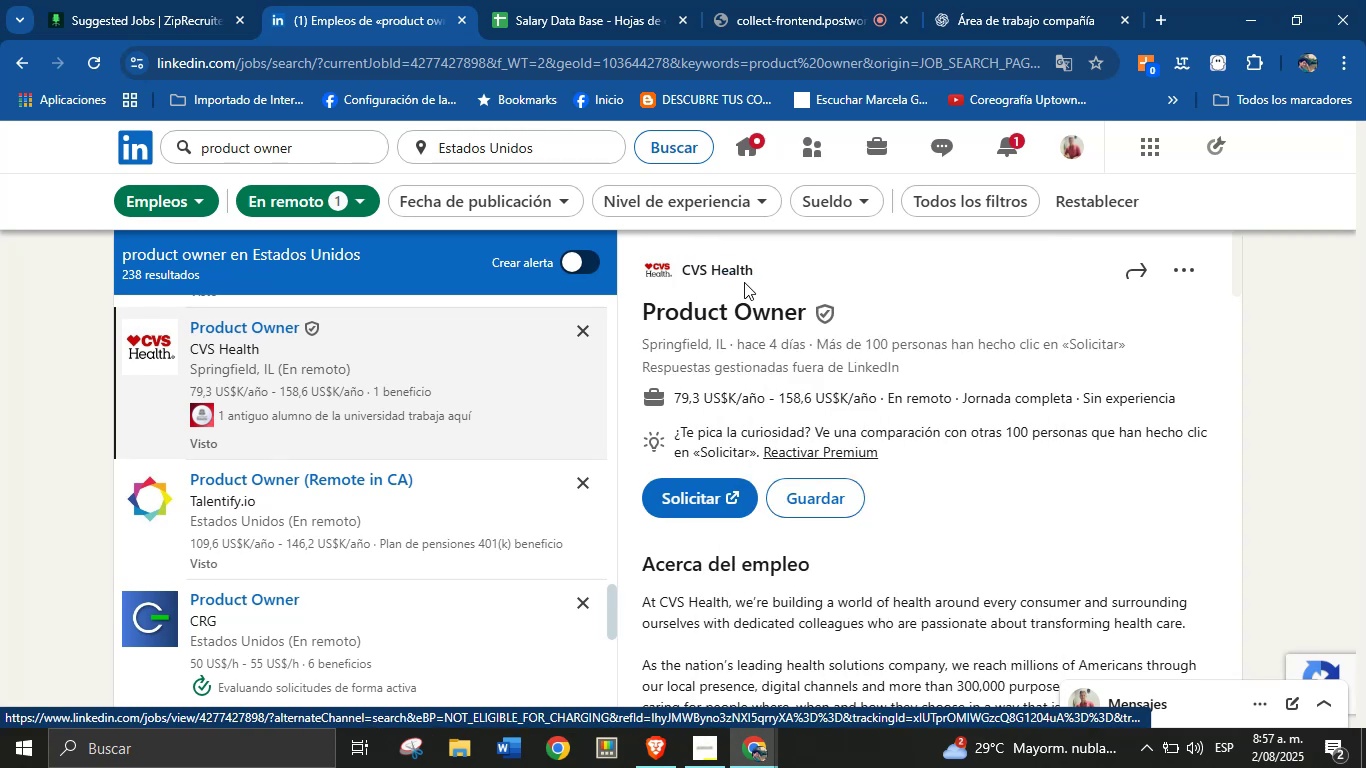 
left_click_drag(start_coordinate=[759, 265], to_coordinate=[684, 274])
 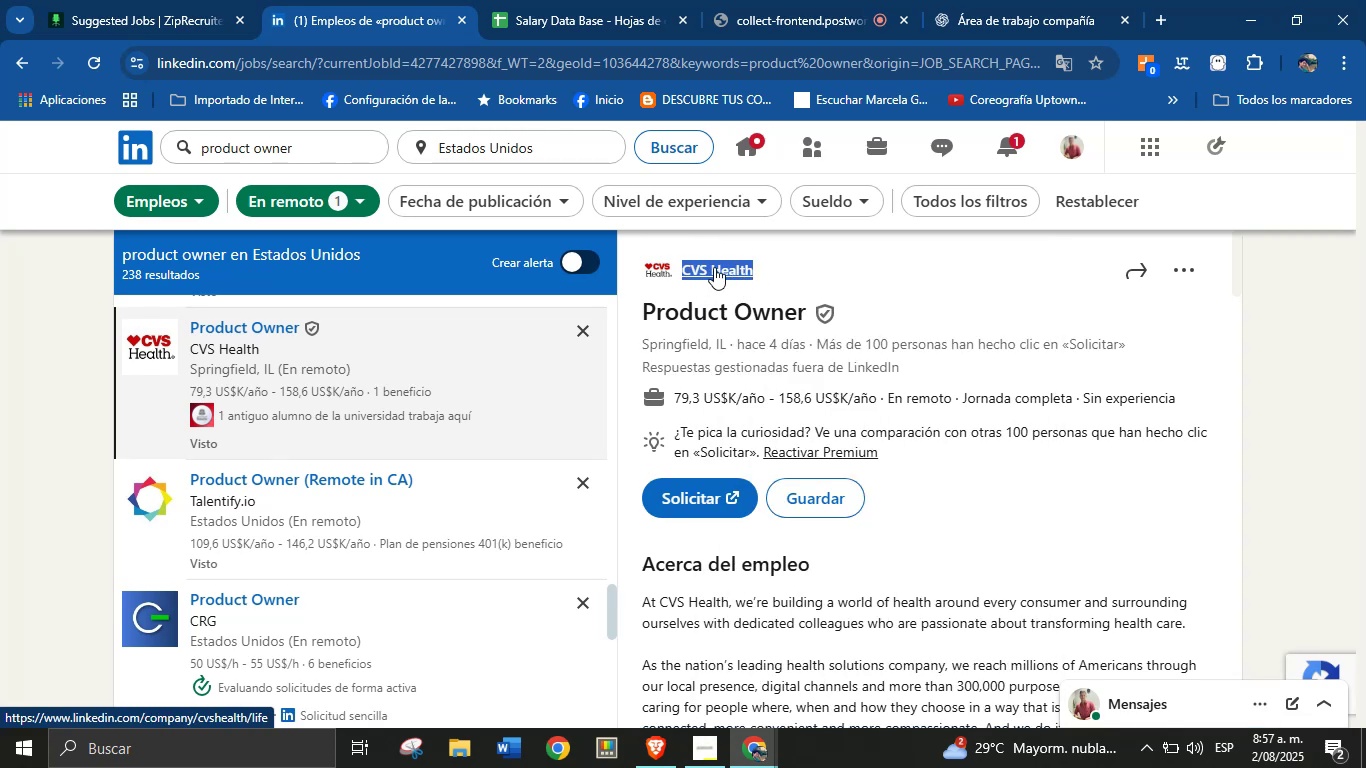 
key(Control+C)
 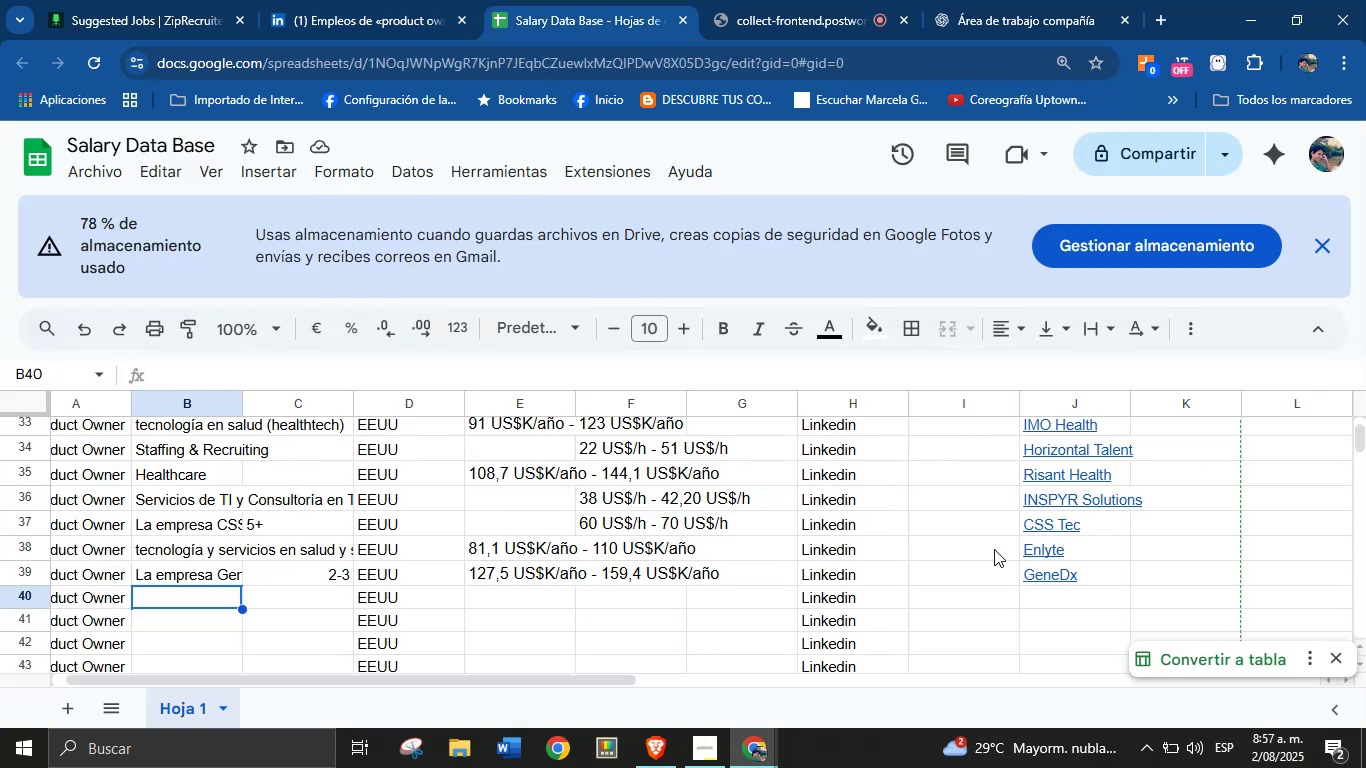 
left_click([1059, 595])
 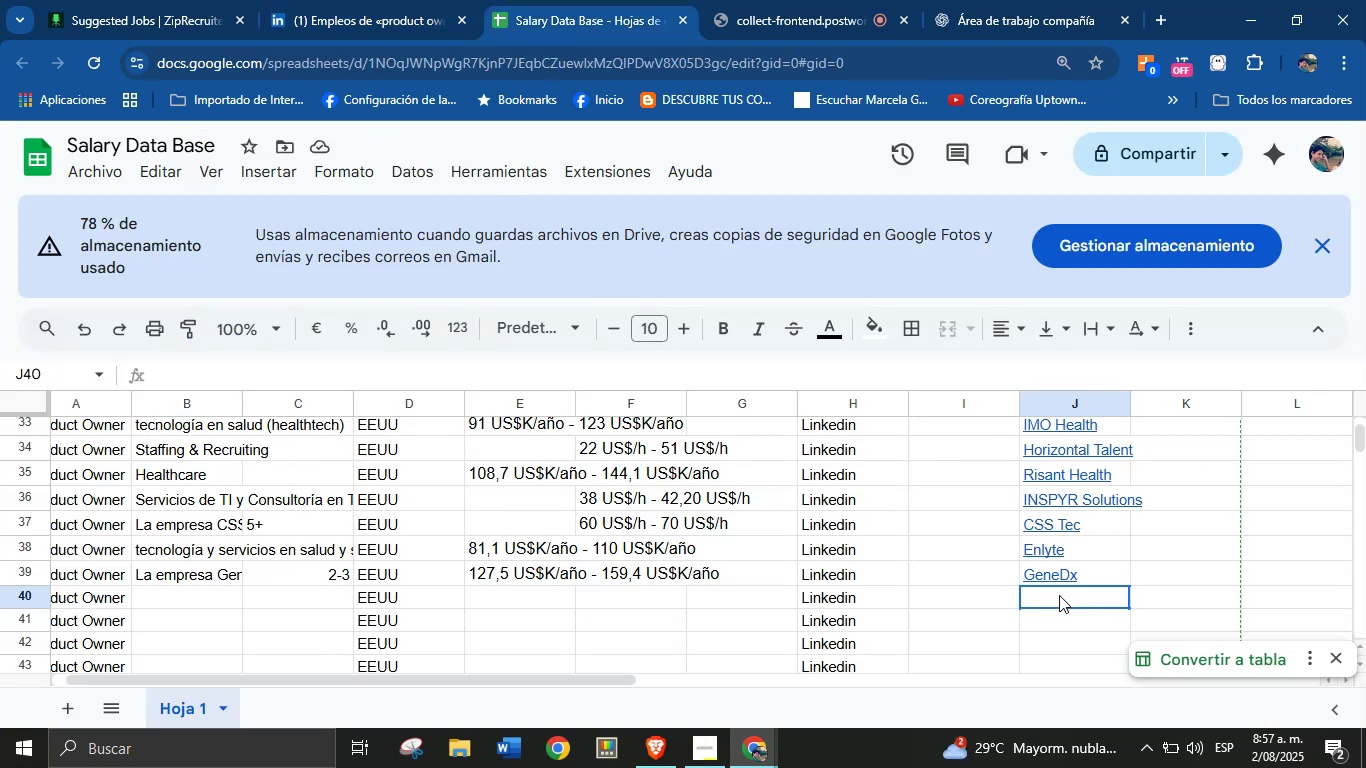 
key(Control+V)
 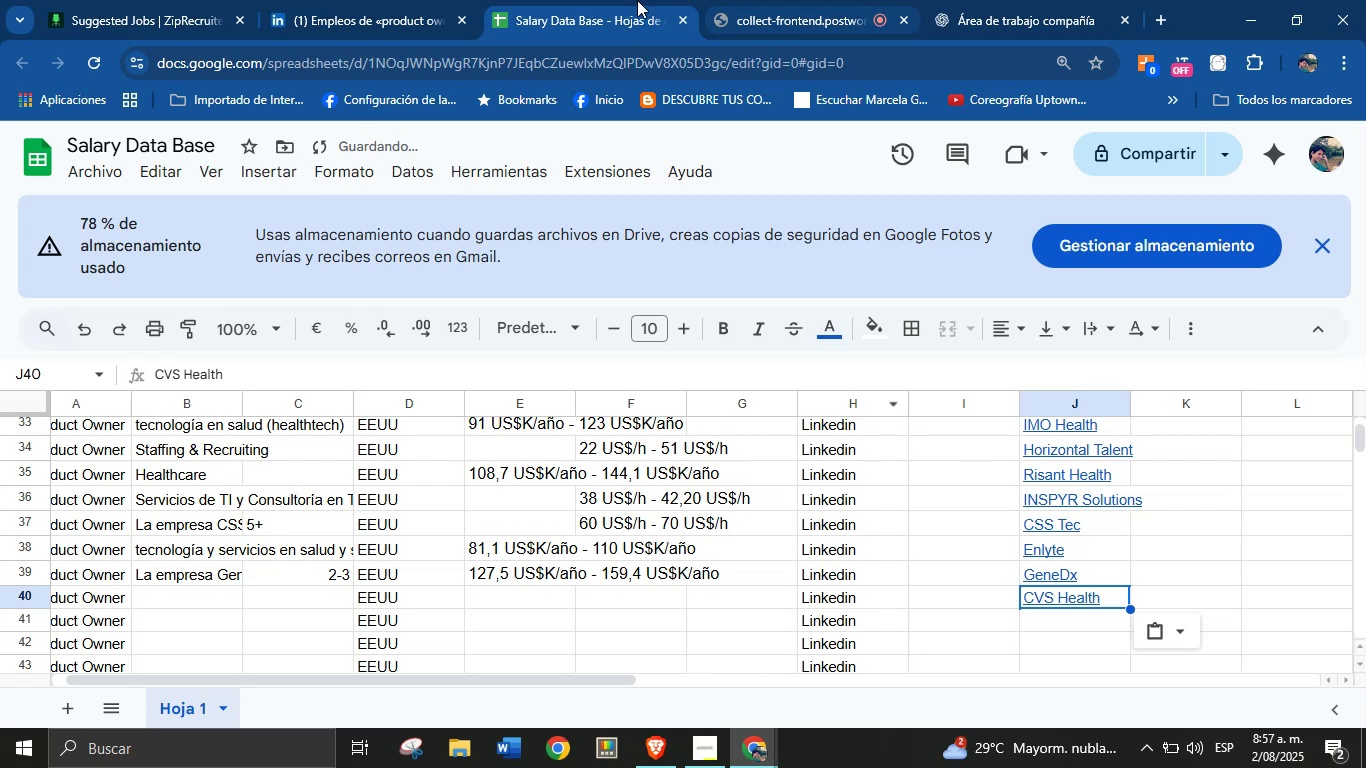 
left_click([445, 0])
 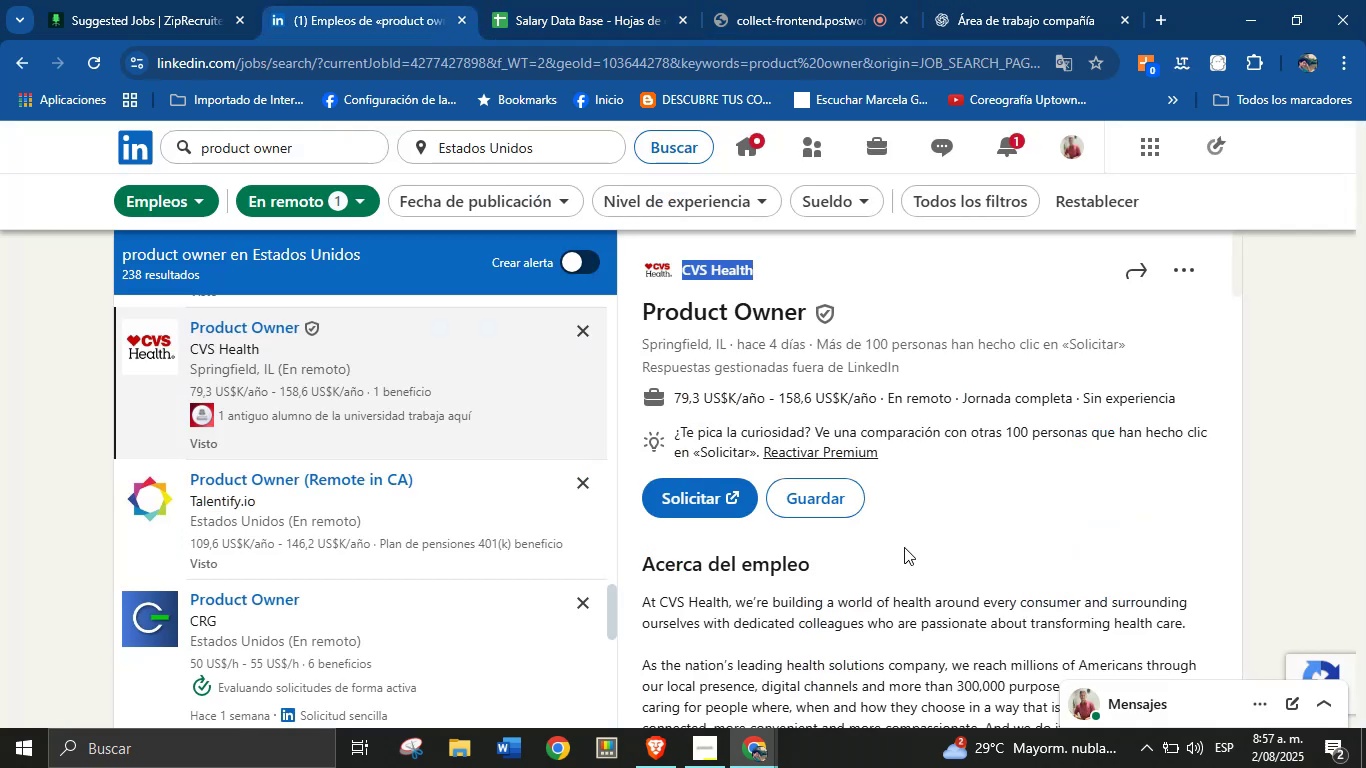 
left_click([905, 607])
 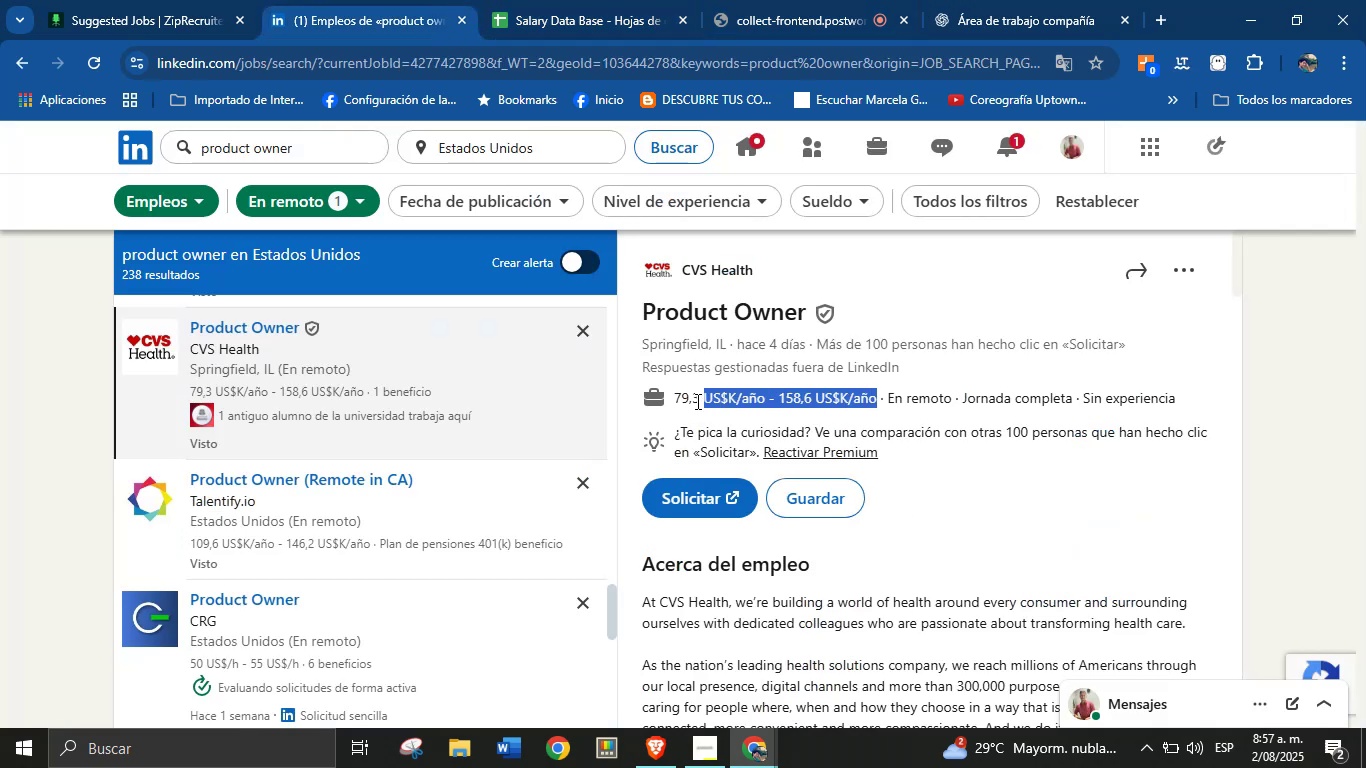 
key(Control+C)
 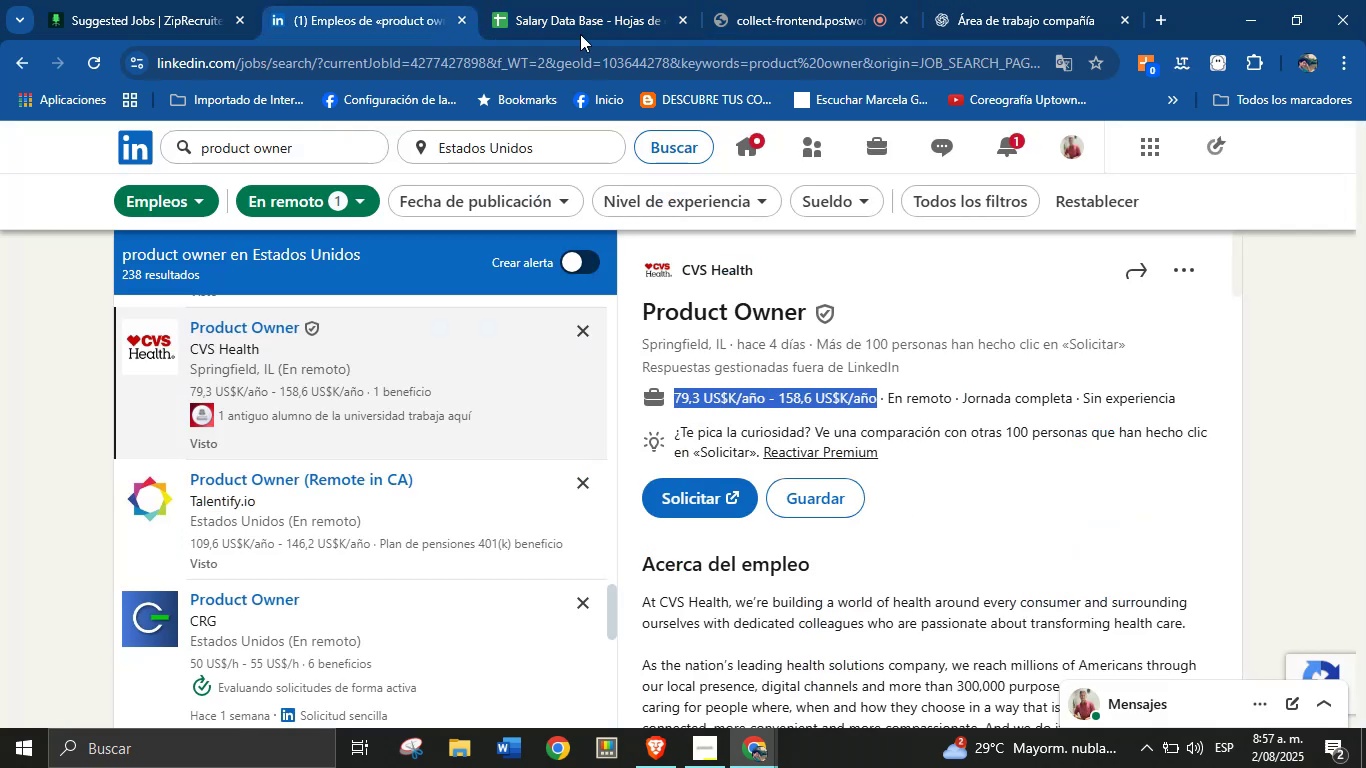 
left_click([530, 0])
 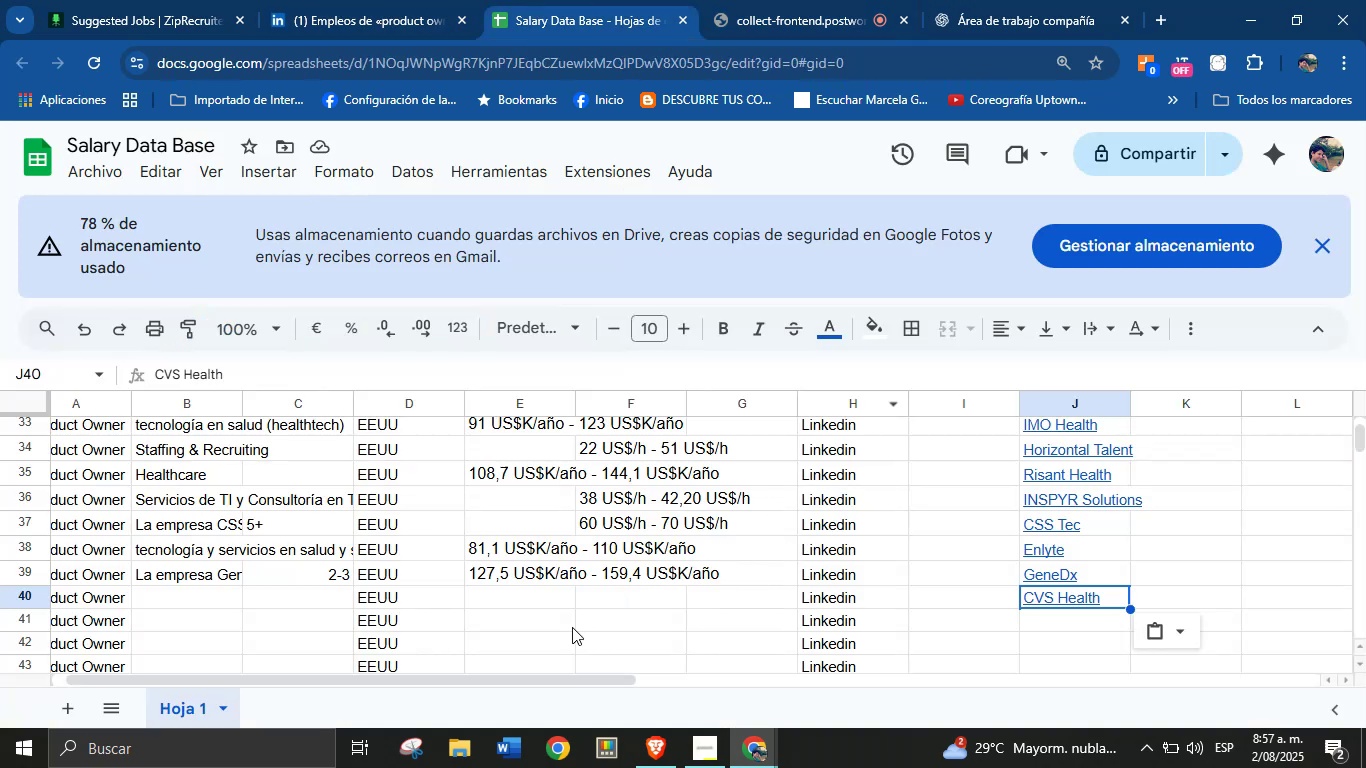 
left_click([543, 598])
 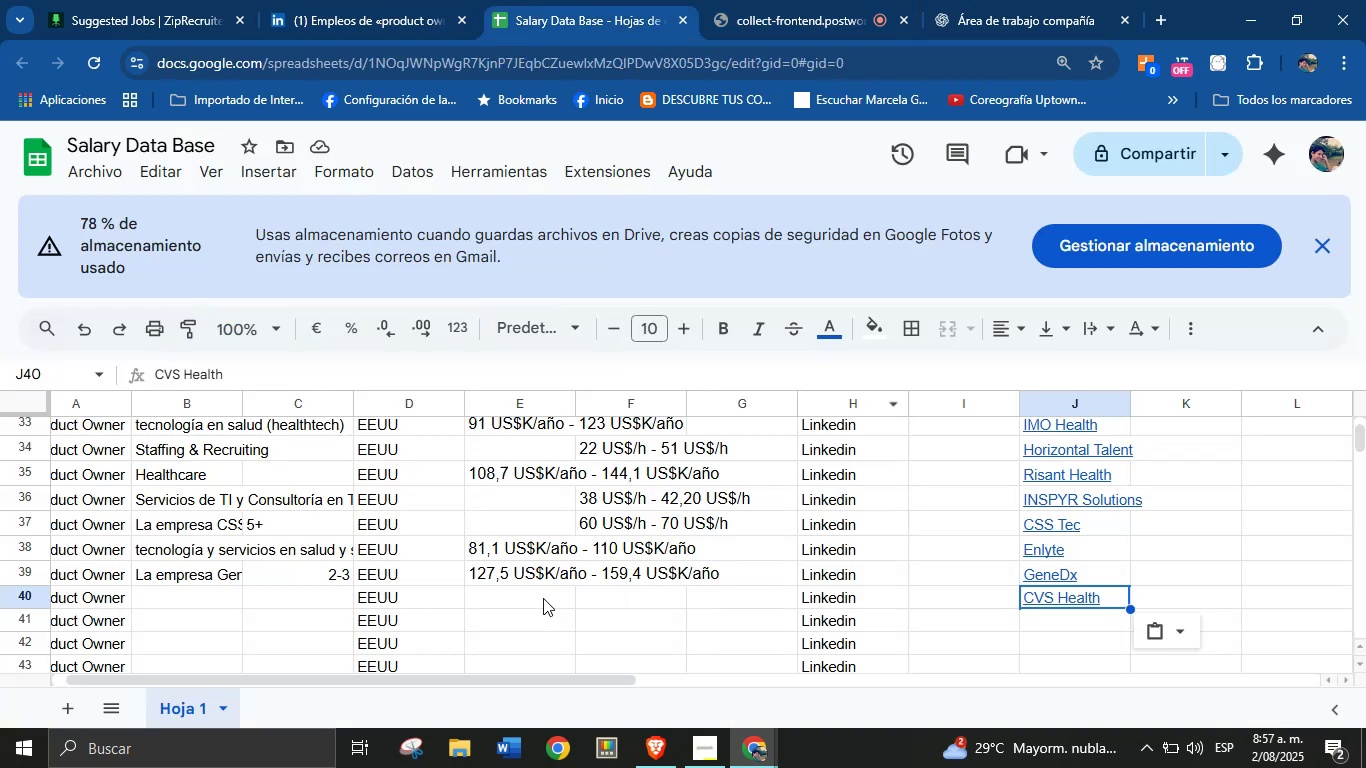 
key(Control+V)
 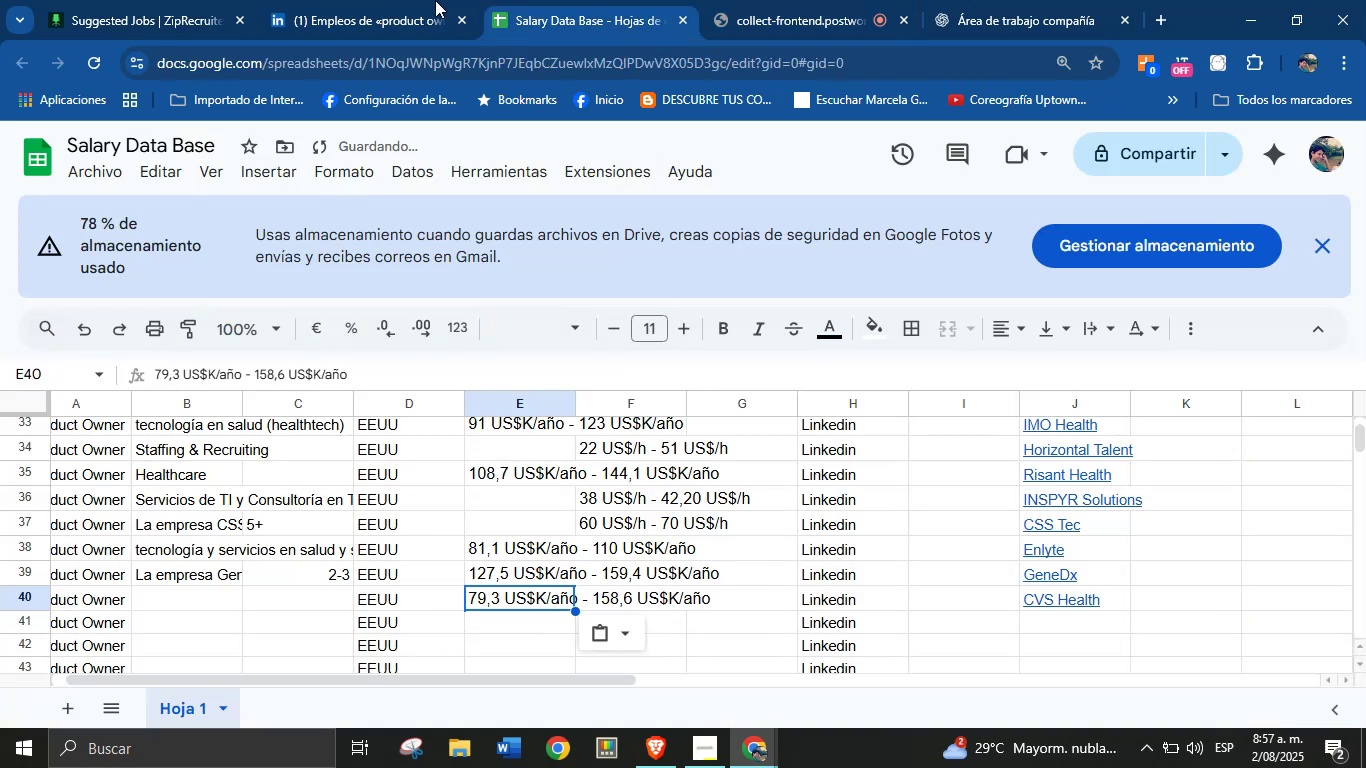 
left_click([430, 0])
 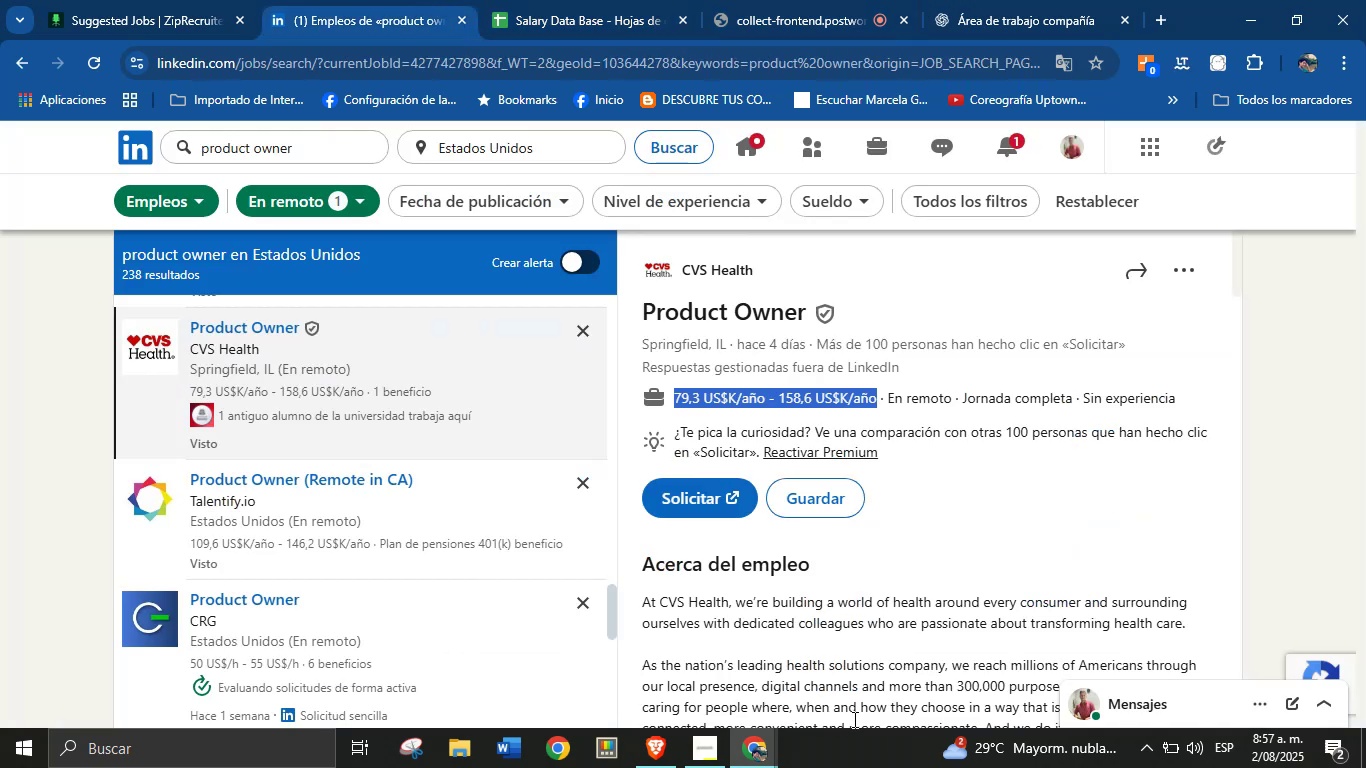 
left_click([887, 633])
 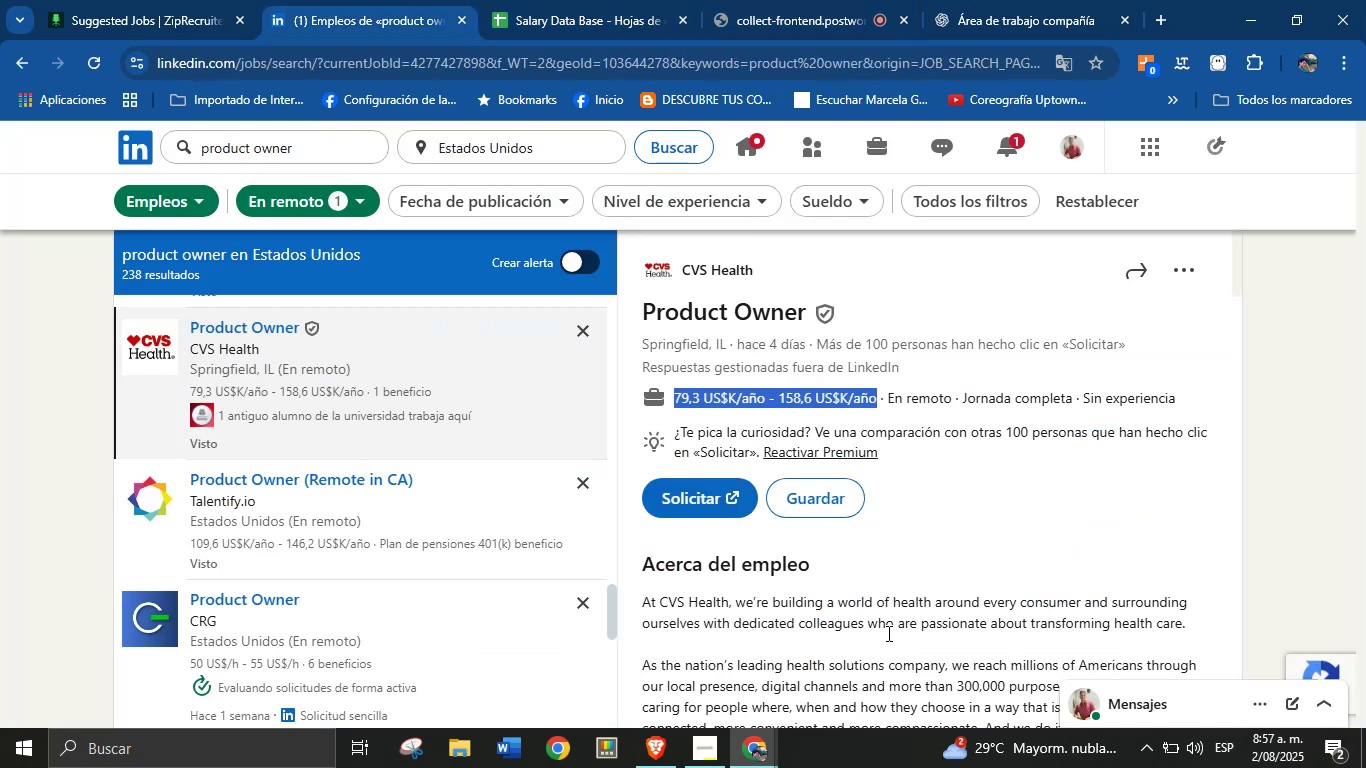 
scroll: coordinate [868, 573], scroll_direction: down, amount: 4.0
 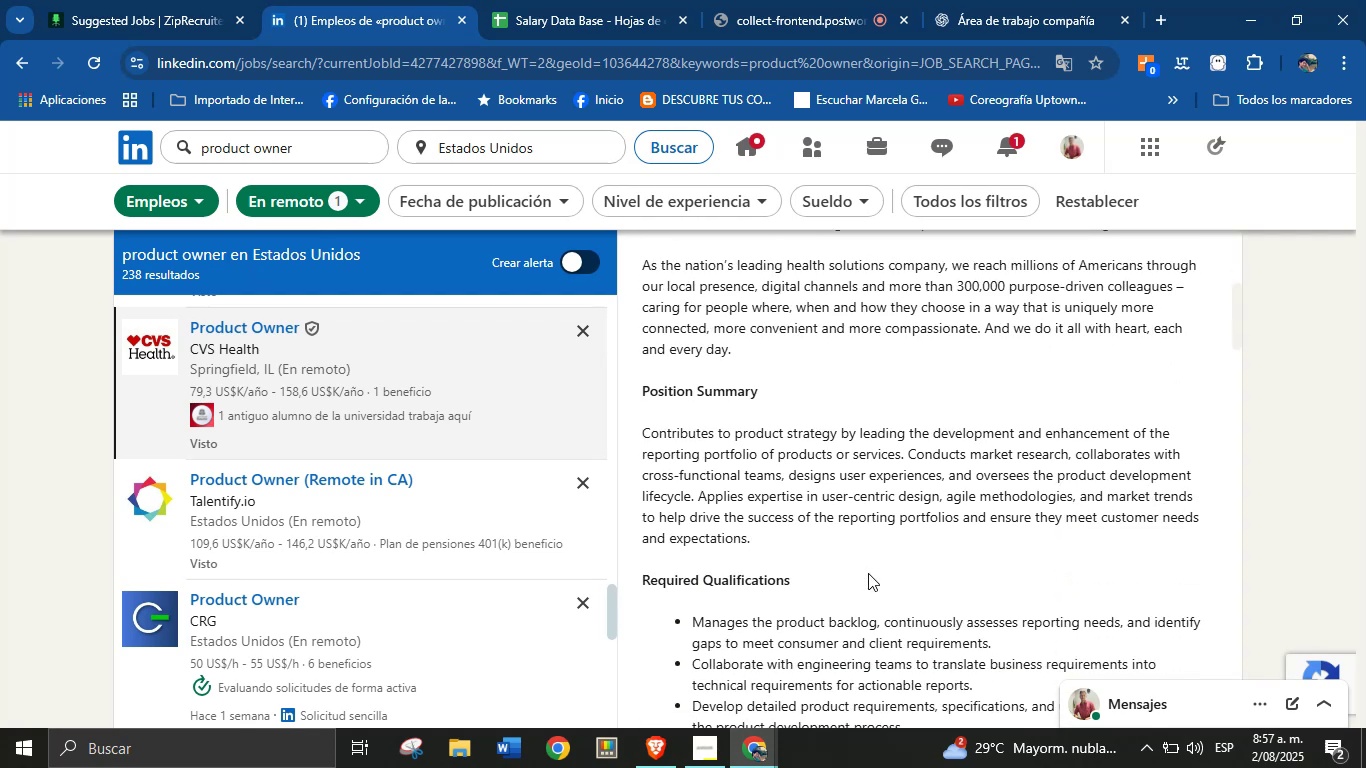 
scroll: coordinate [817, 565], scroll_direction: up, amount: 2.0
 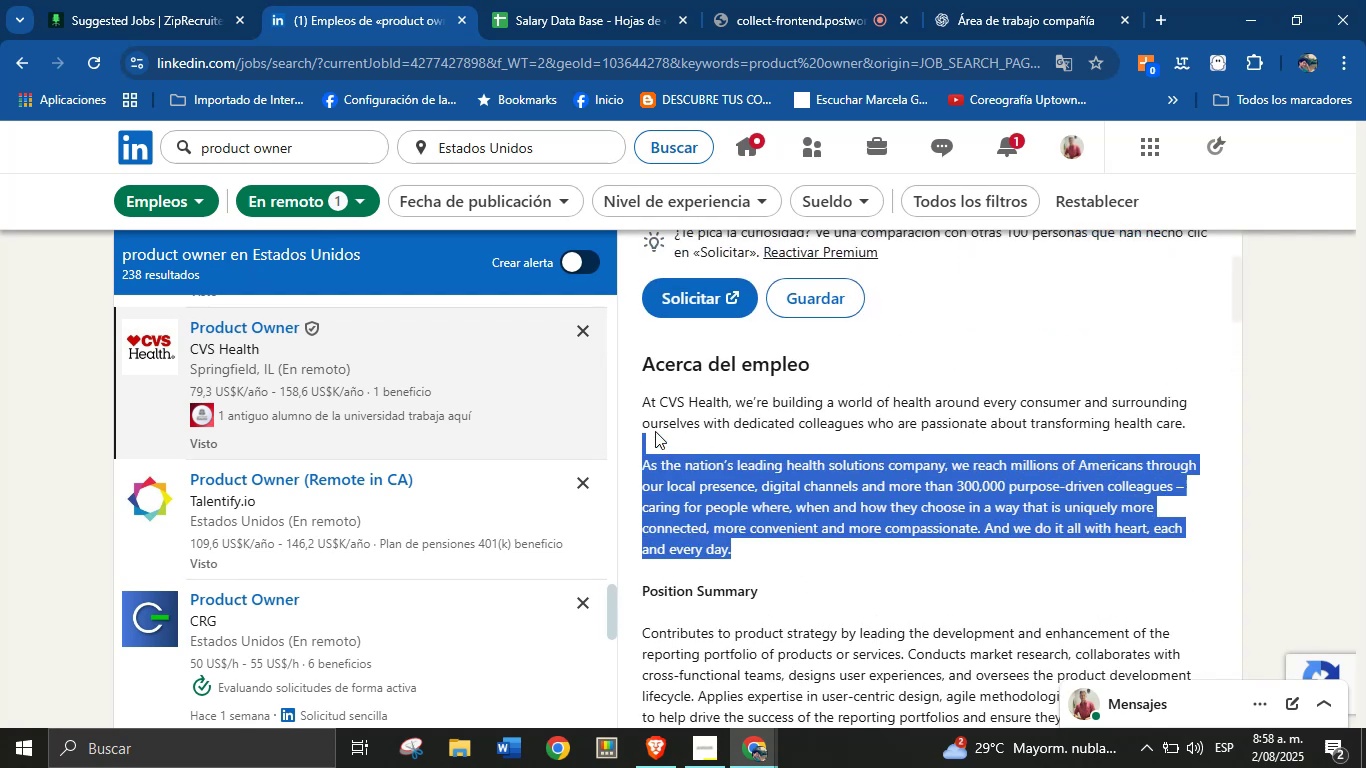 
key(Control+C)
 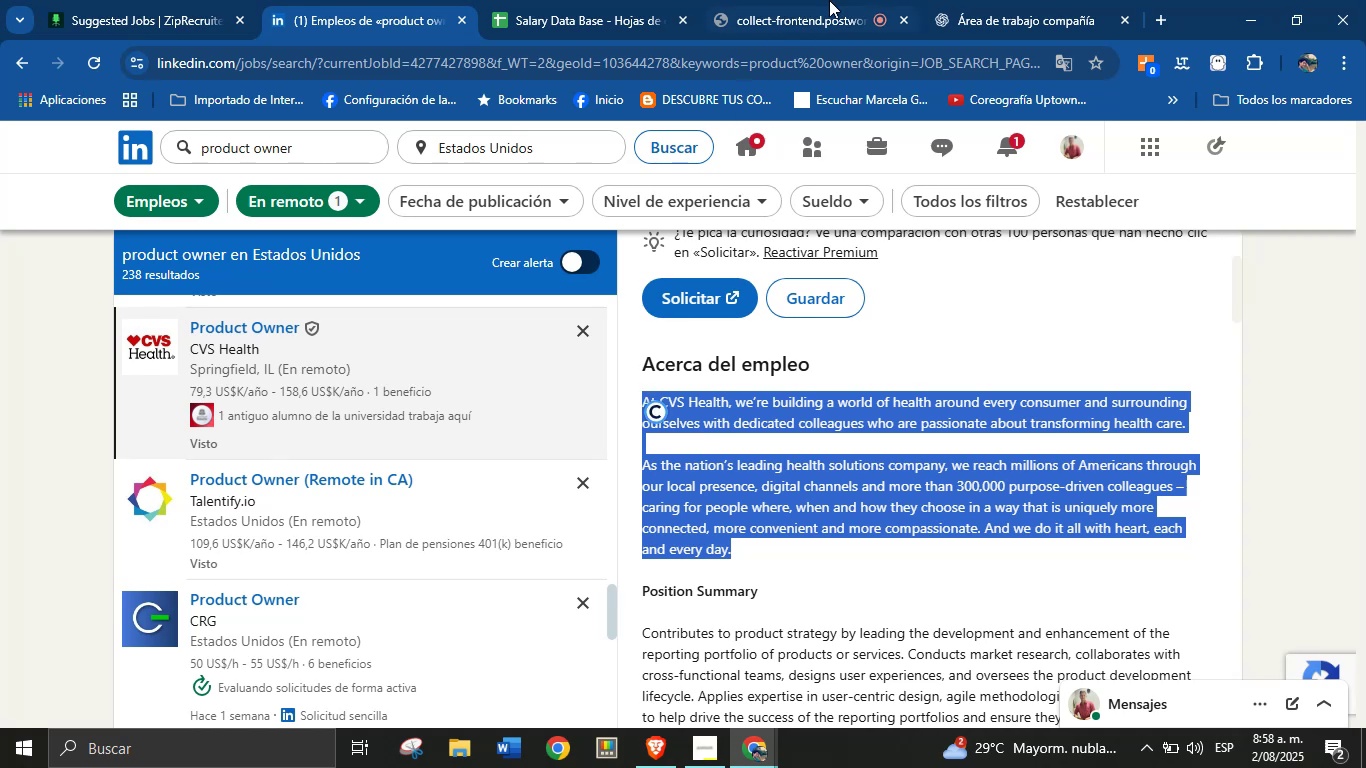 
left_click([1010, 0])
 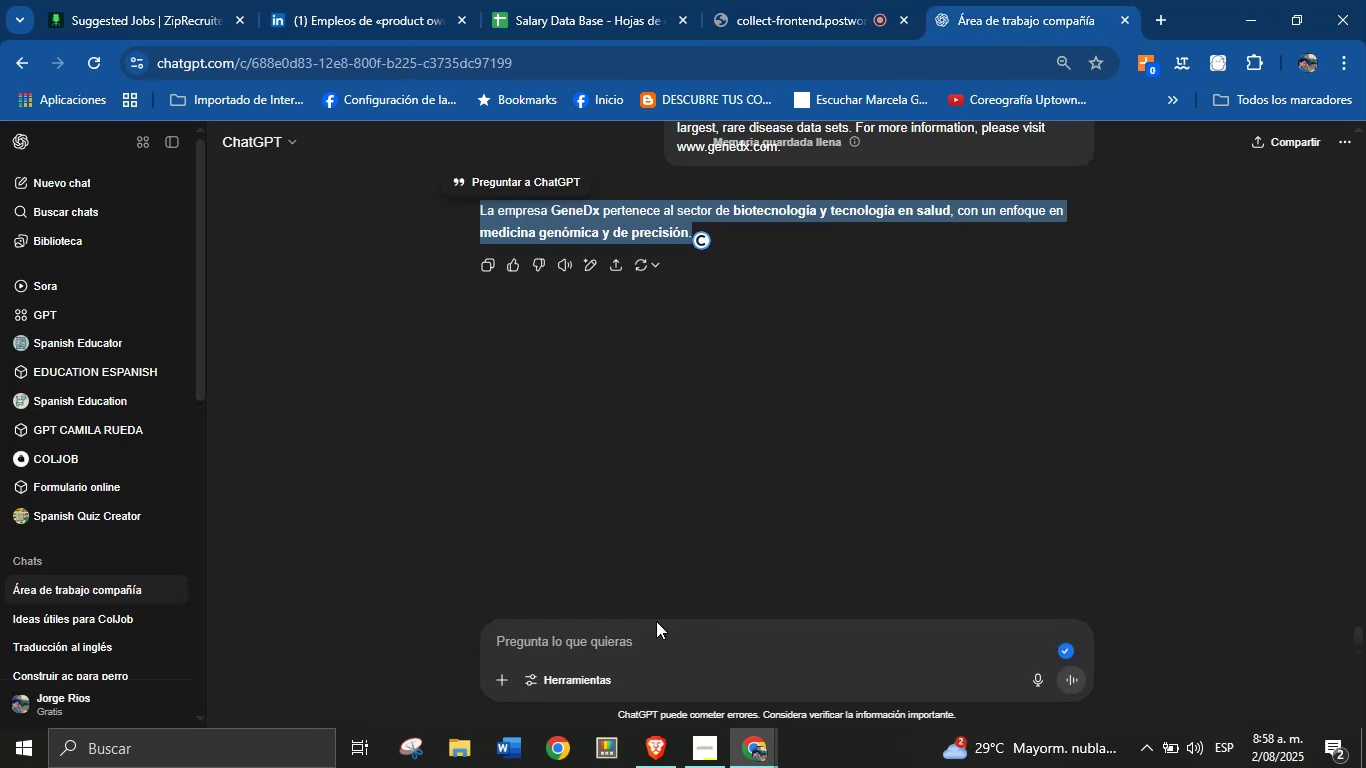 
left_click([616, 637])
 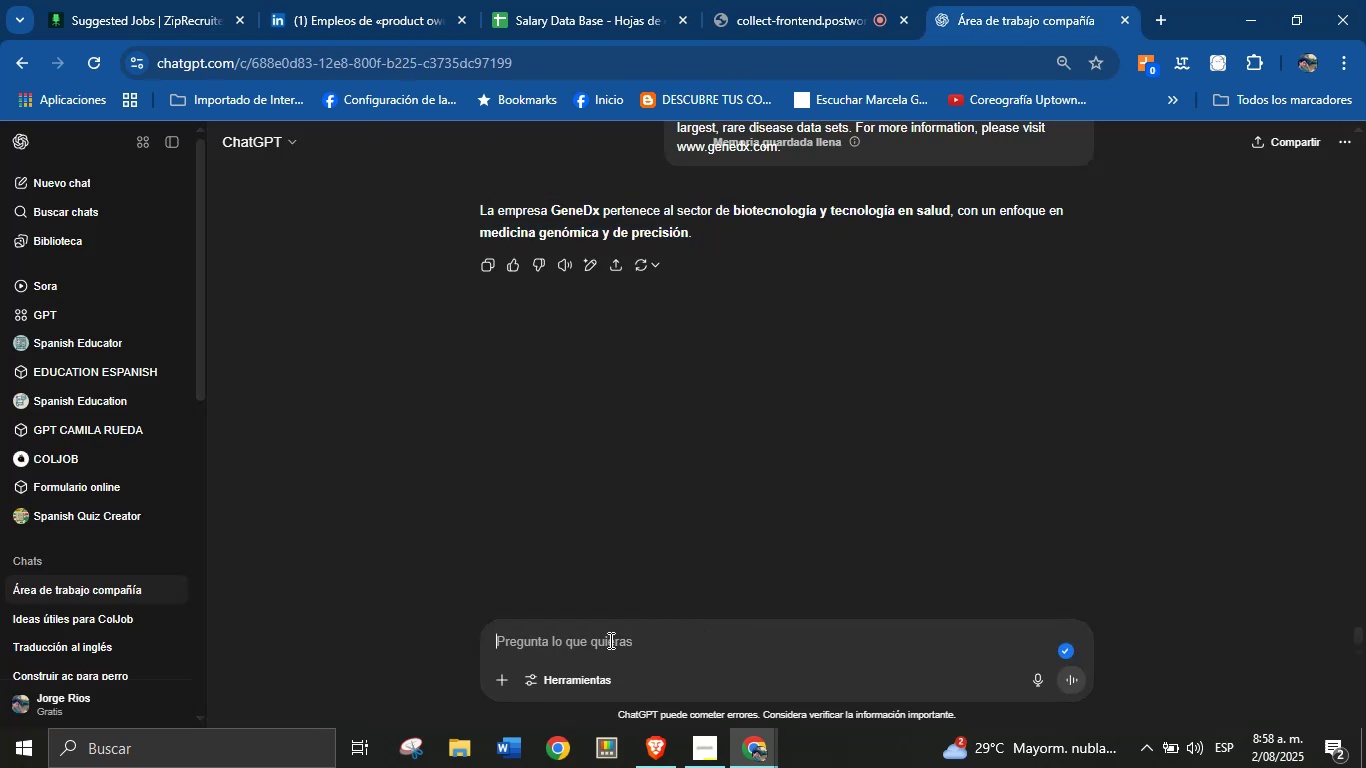 
key(Control+V)
 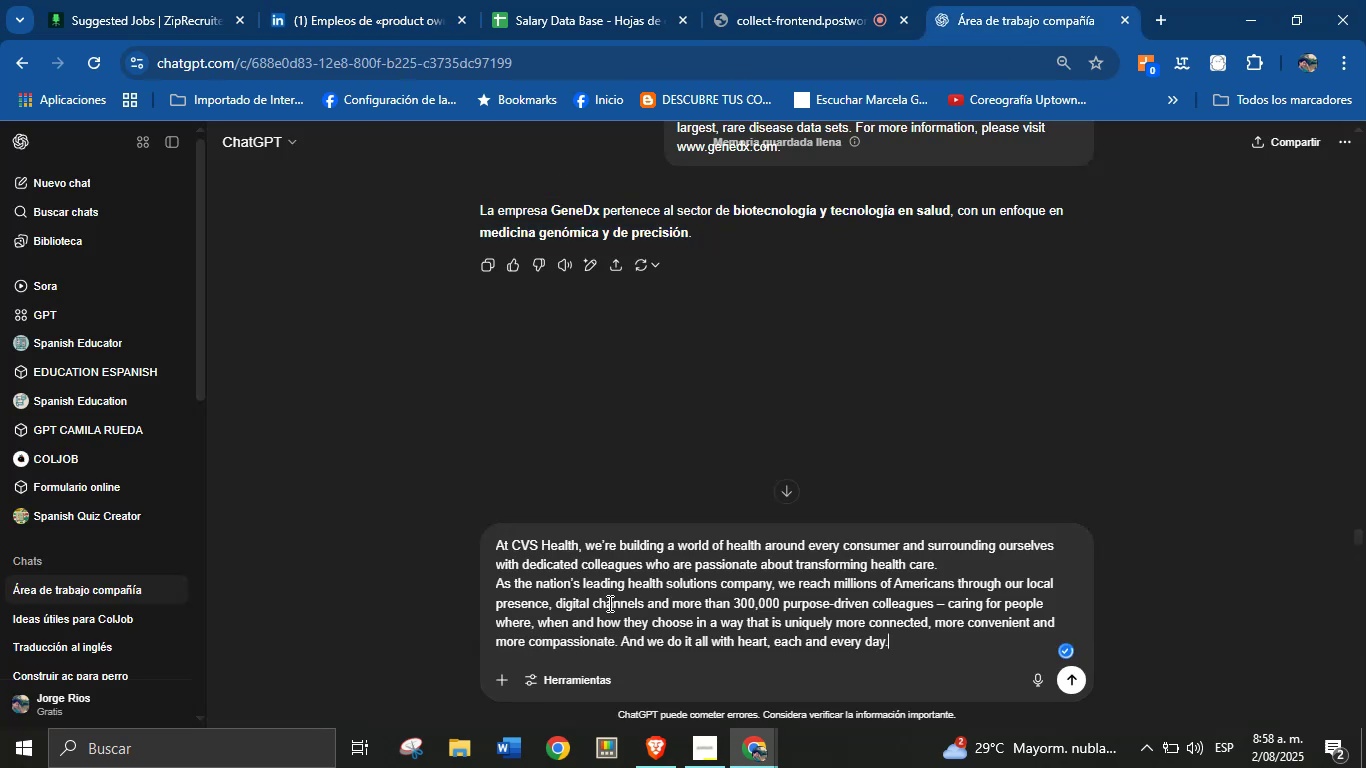 
left_click([608, 600])
 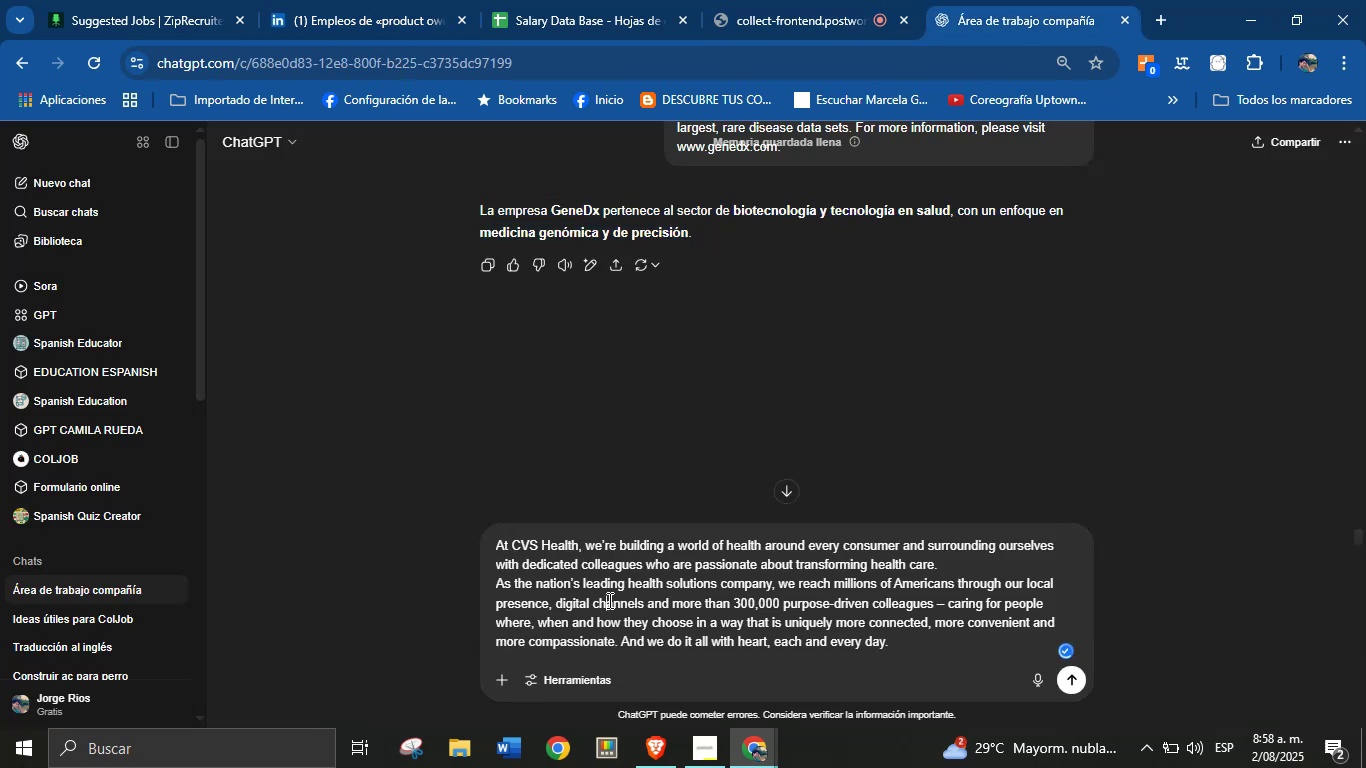 
key(Enter)
 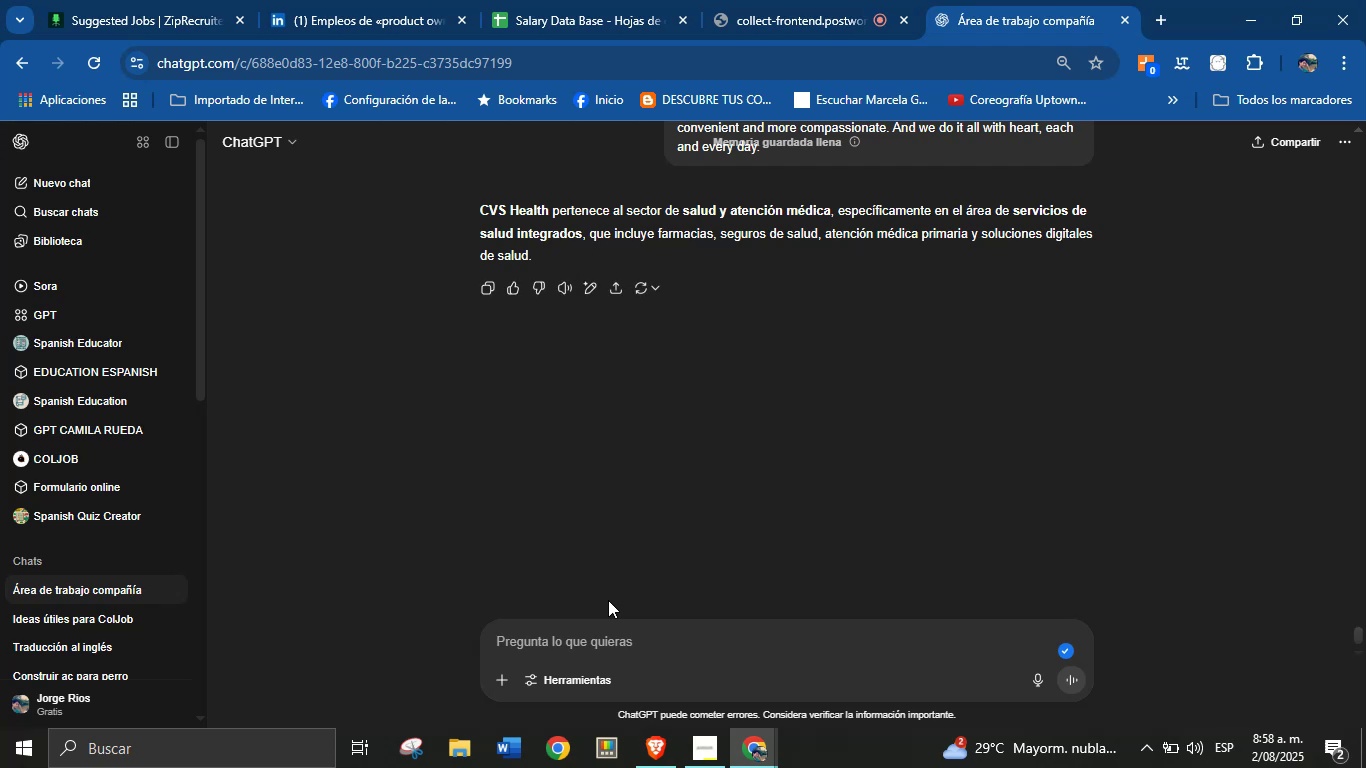 
wait(7.91)
 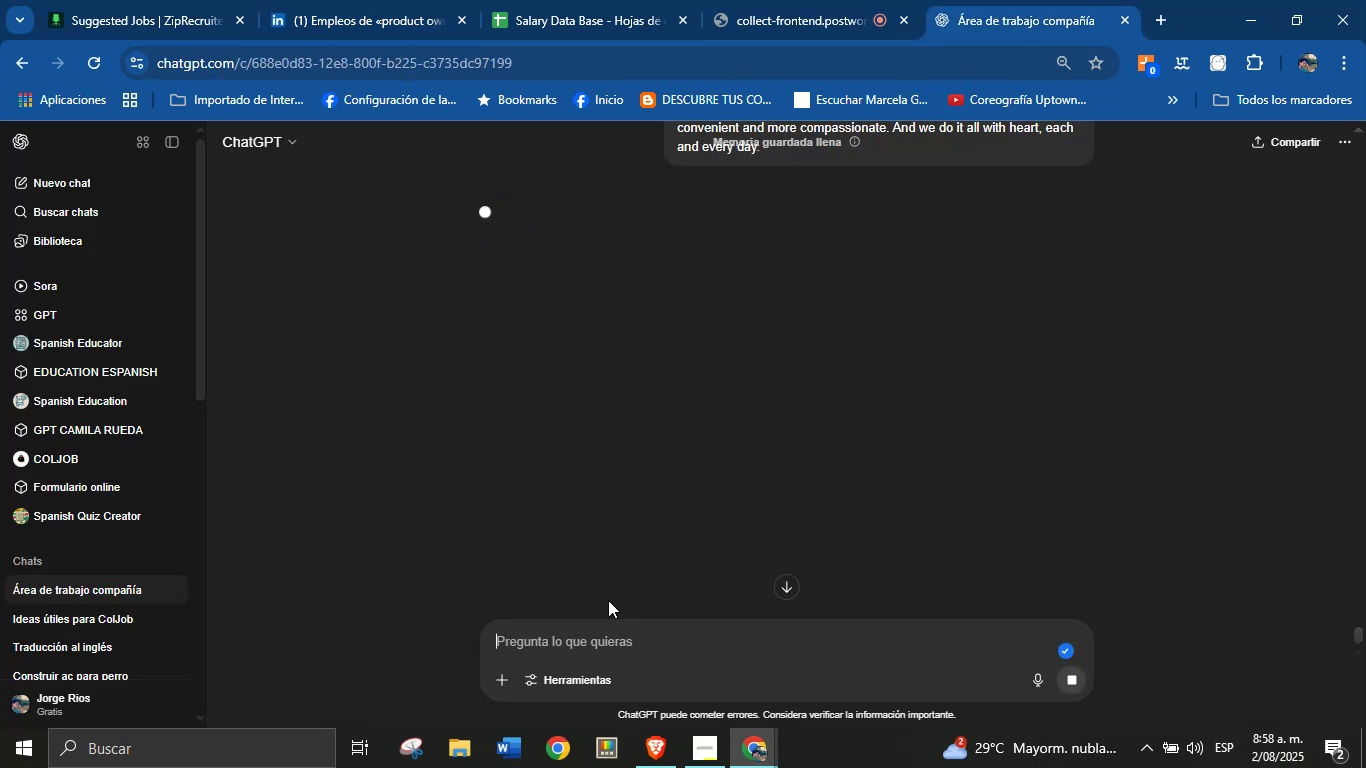 
double_click([575, 233])
 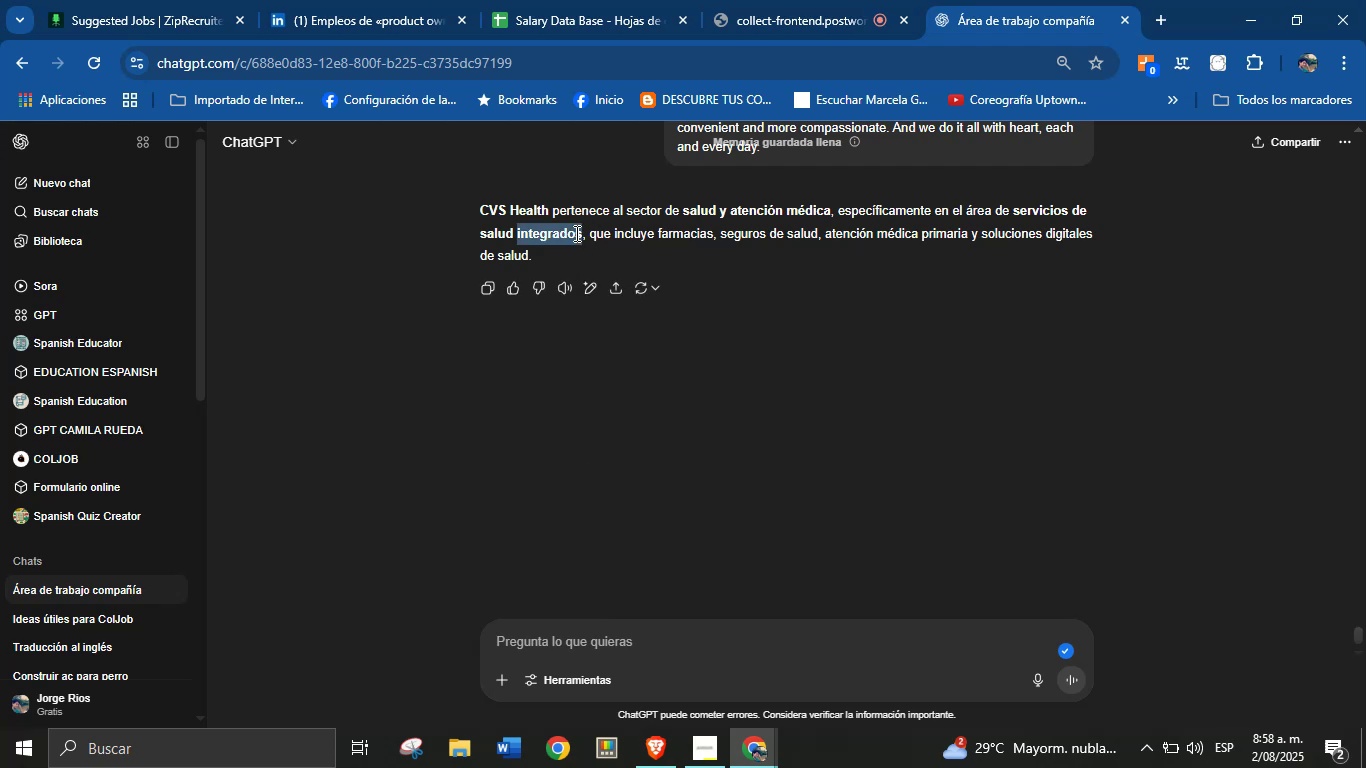 
triple_click([575, 233])
 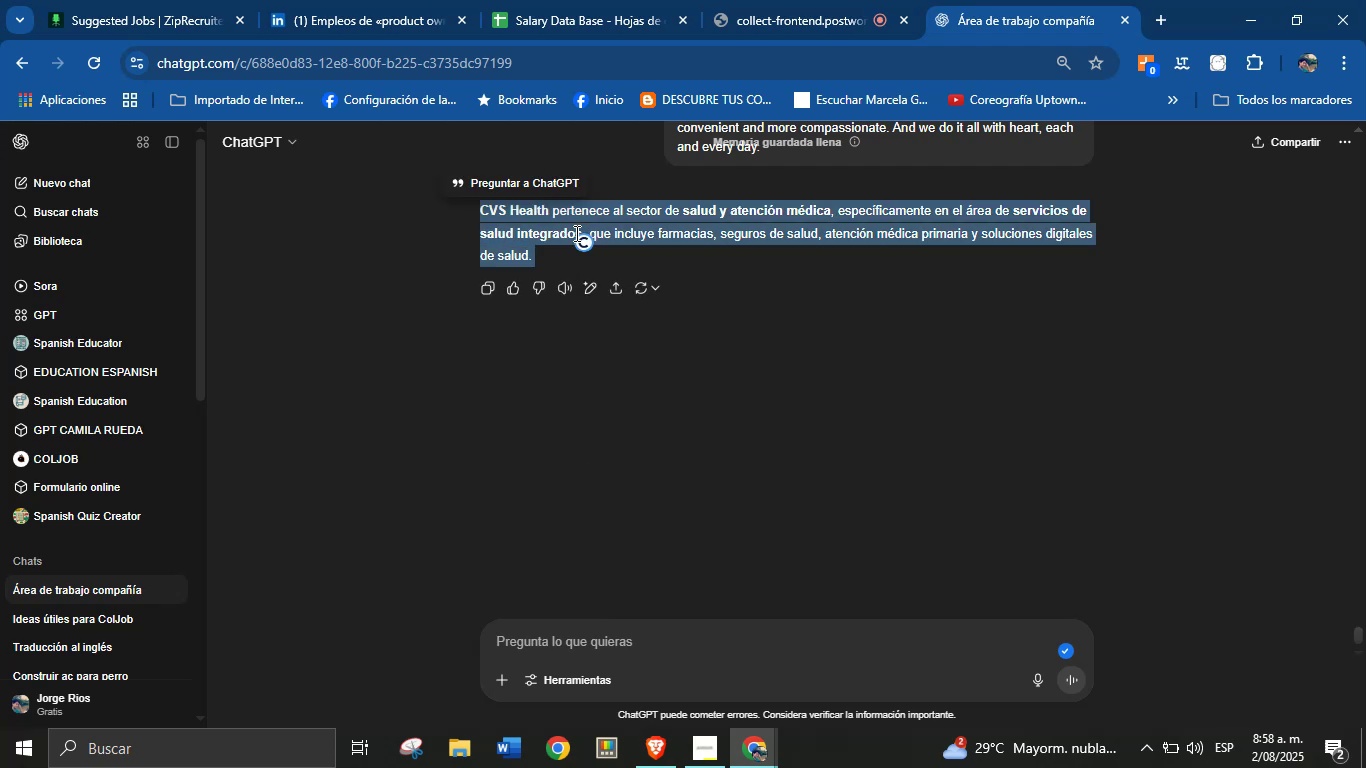 
key(Control+C)
 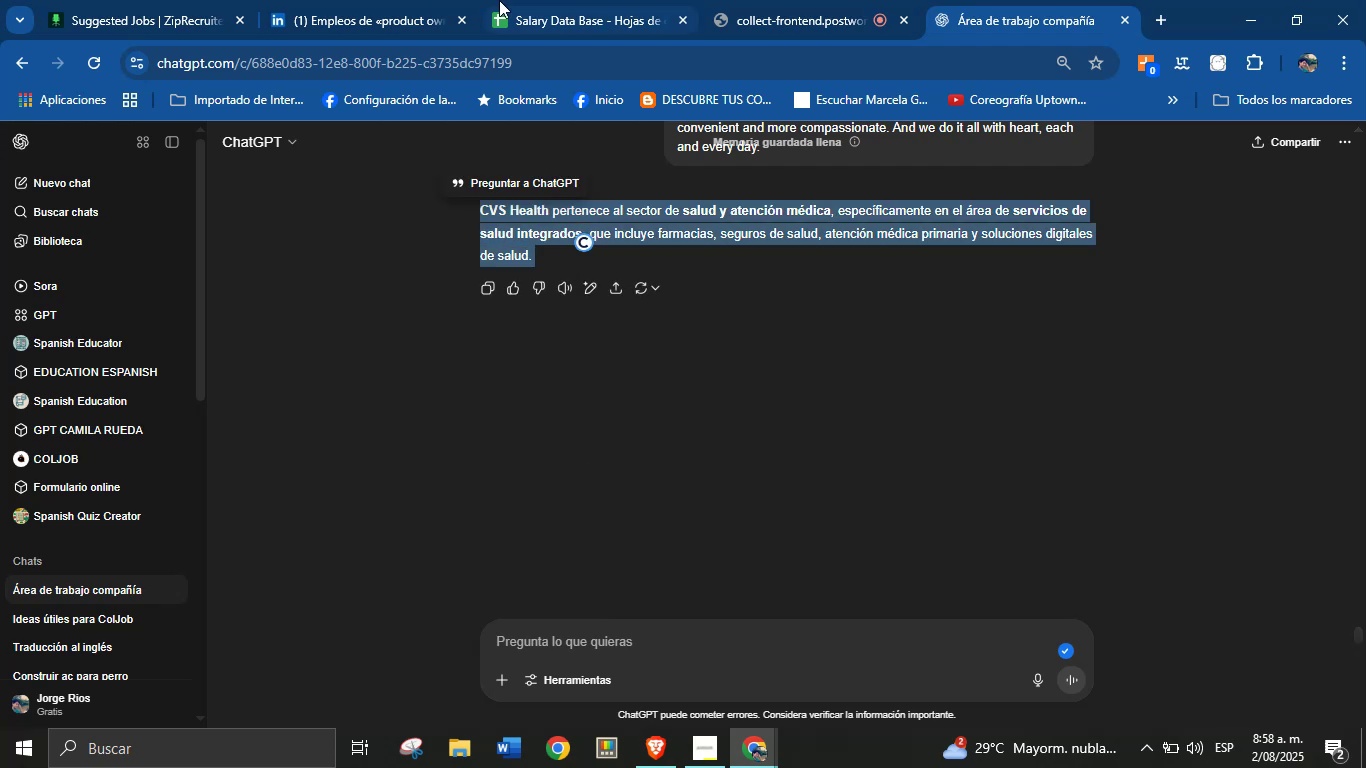 
left_click([586, 0])
 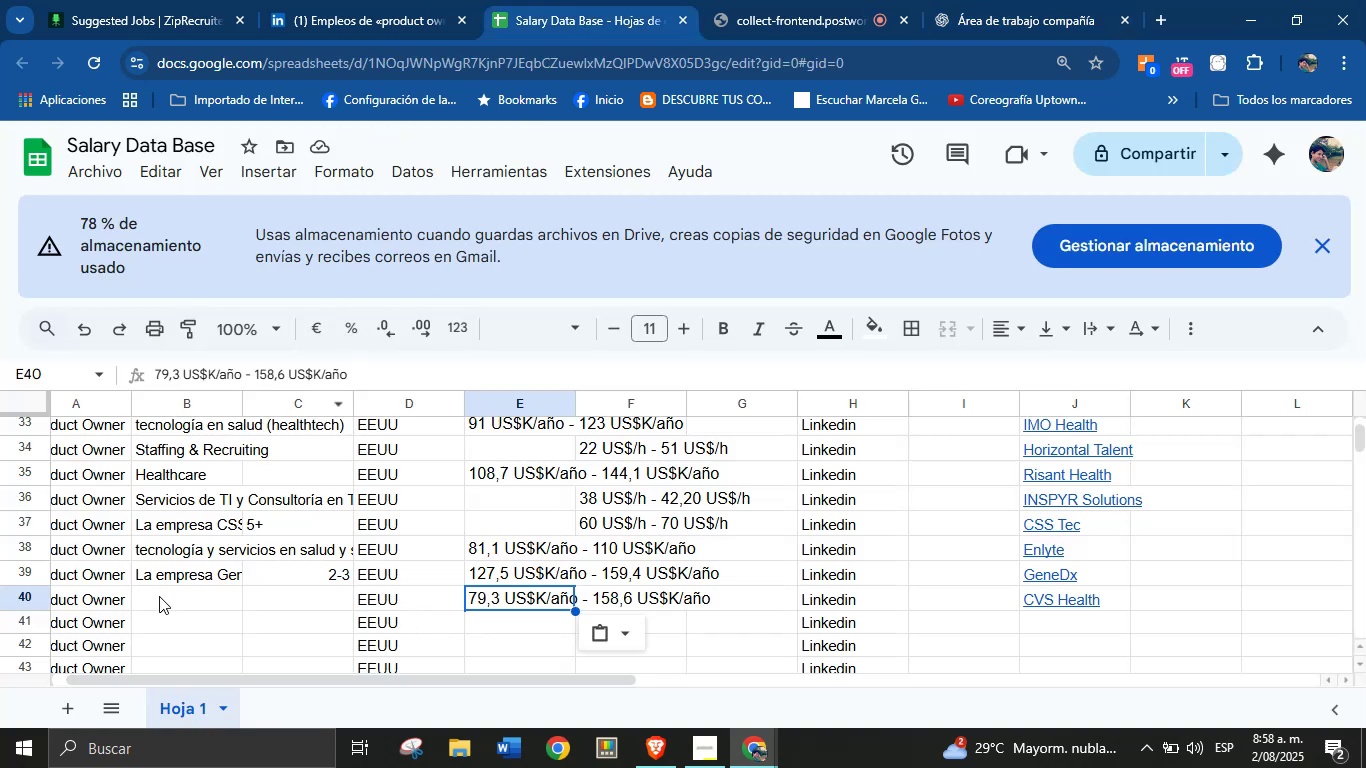 
left_click([186, 598])
 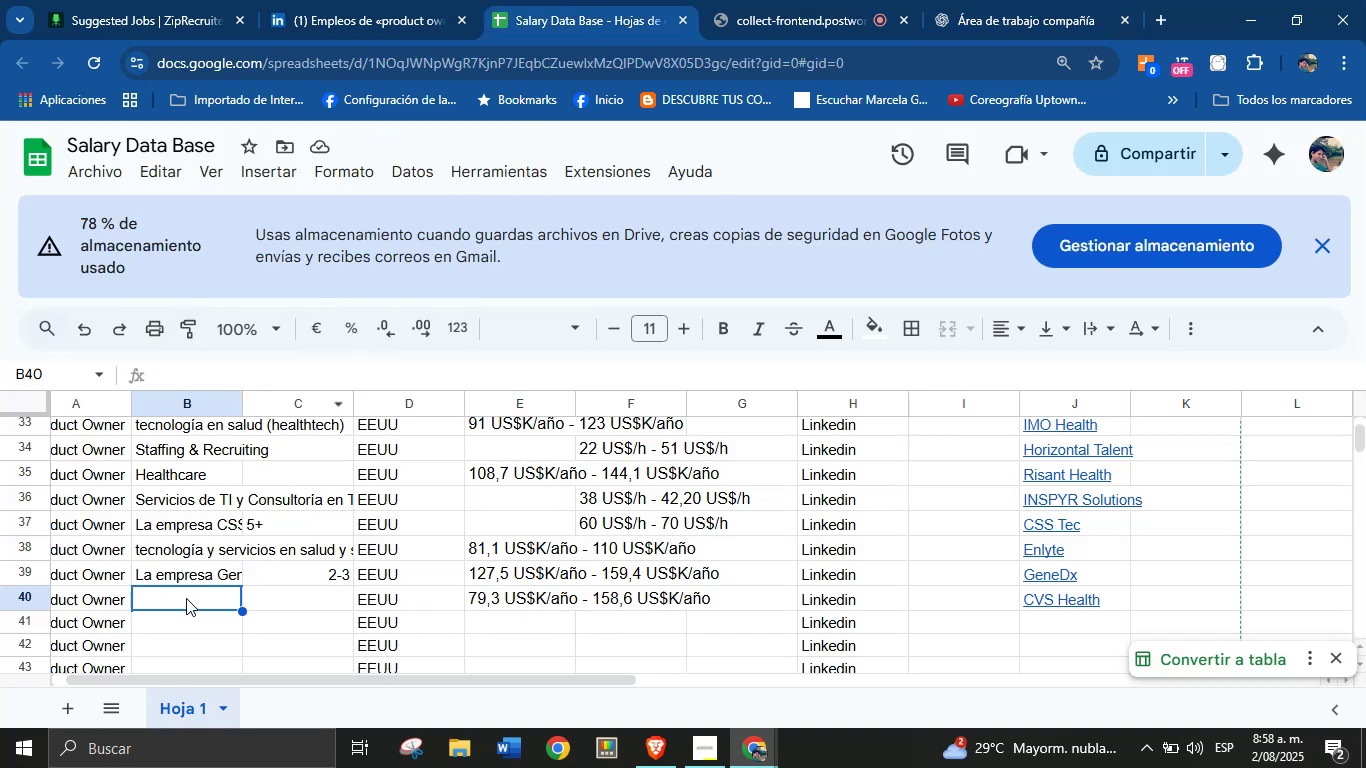 
key(Control+V)
 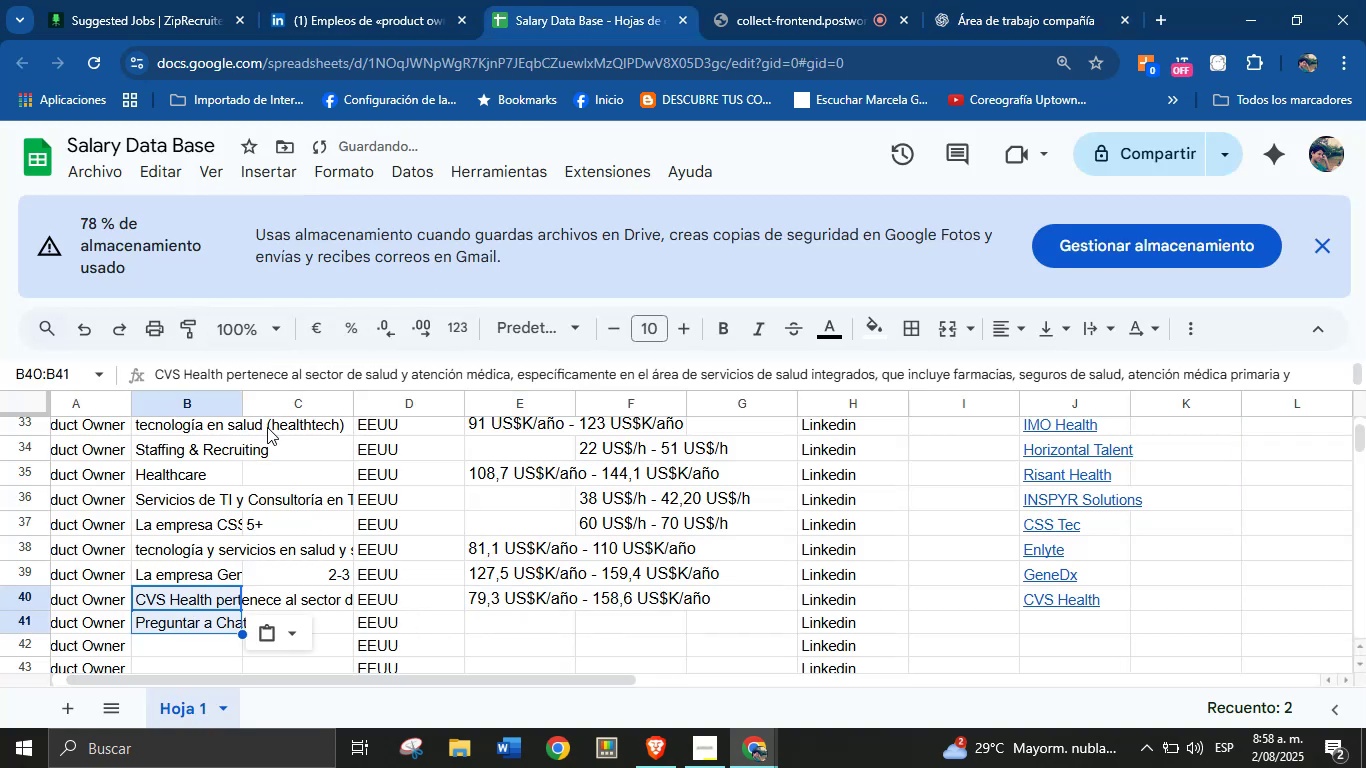 
key(Control+Z)
 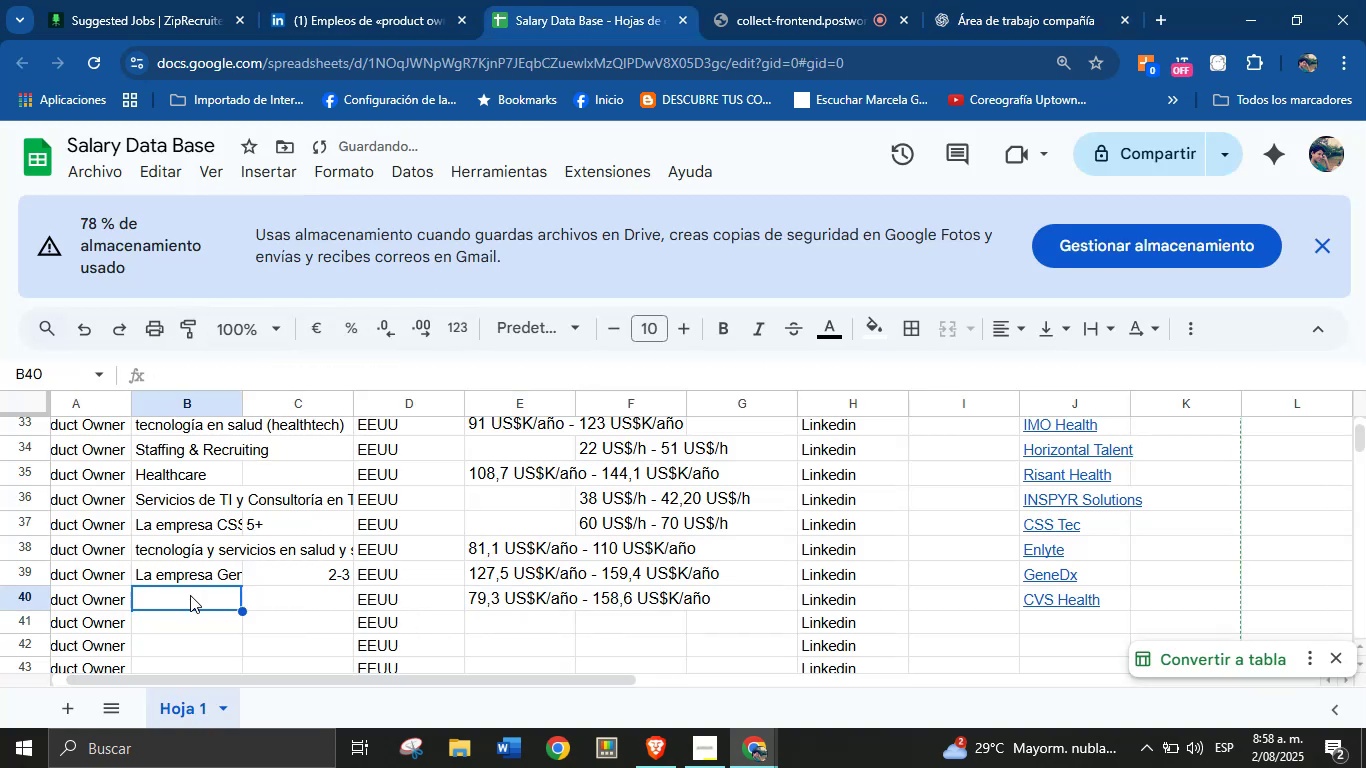 
double_click([190, 595])
 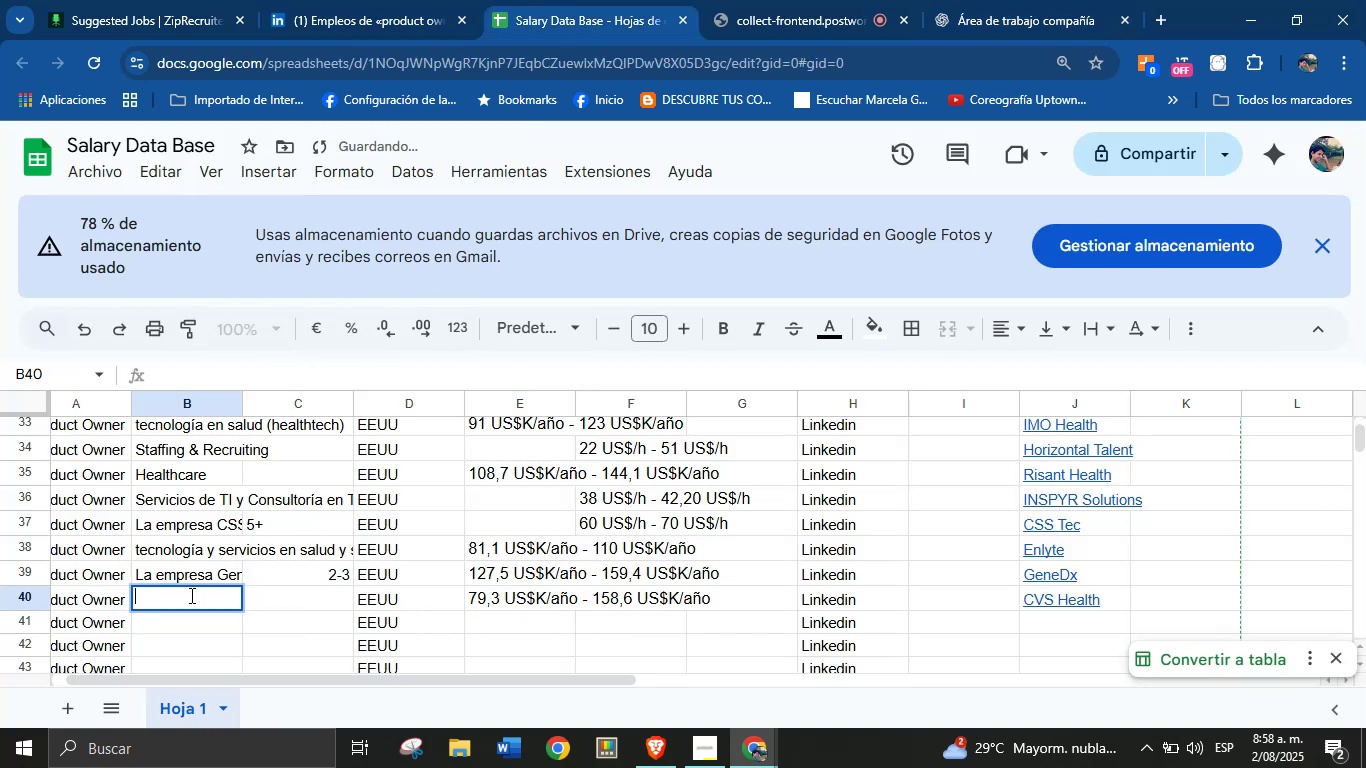 
key(Control+V)
 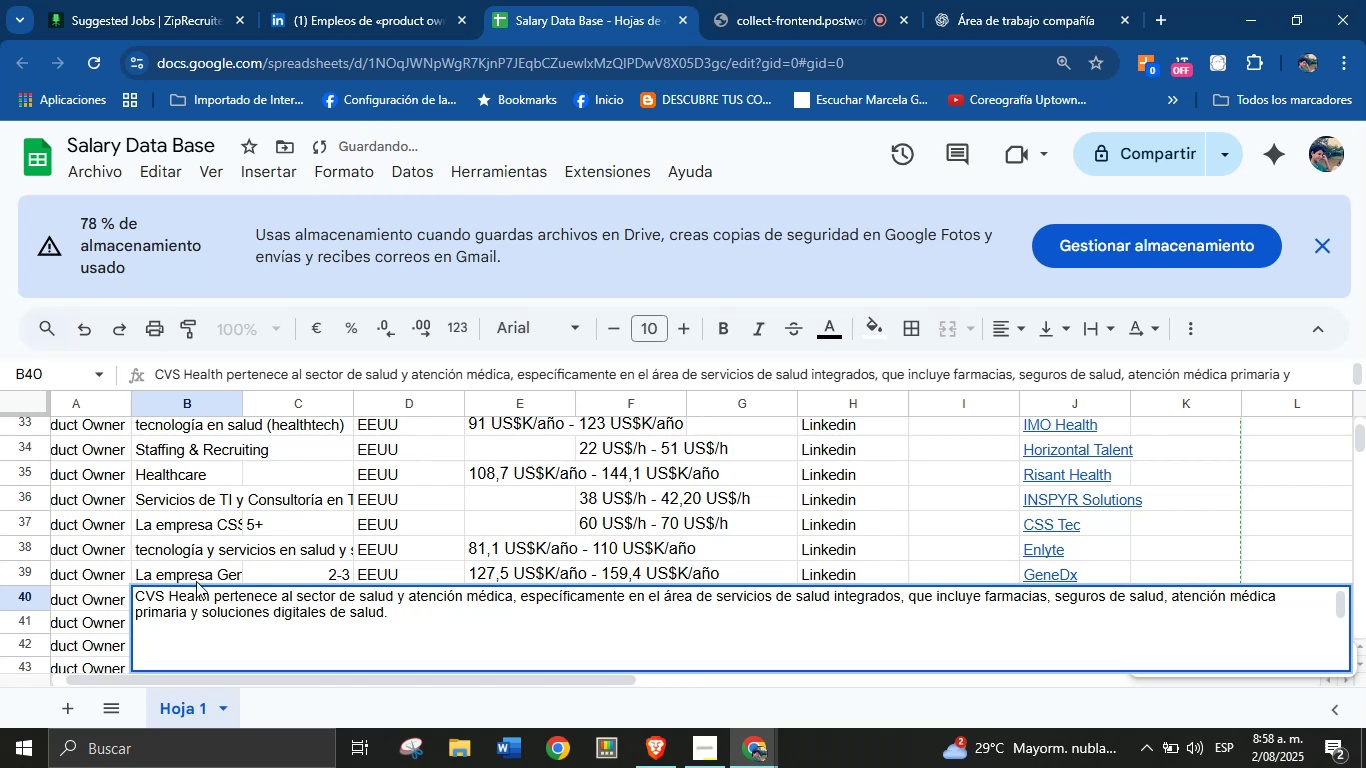 
wait(7.04)
 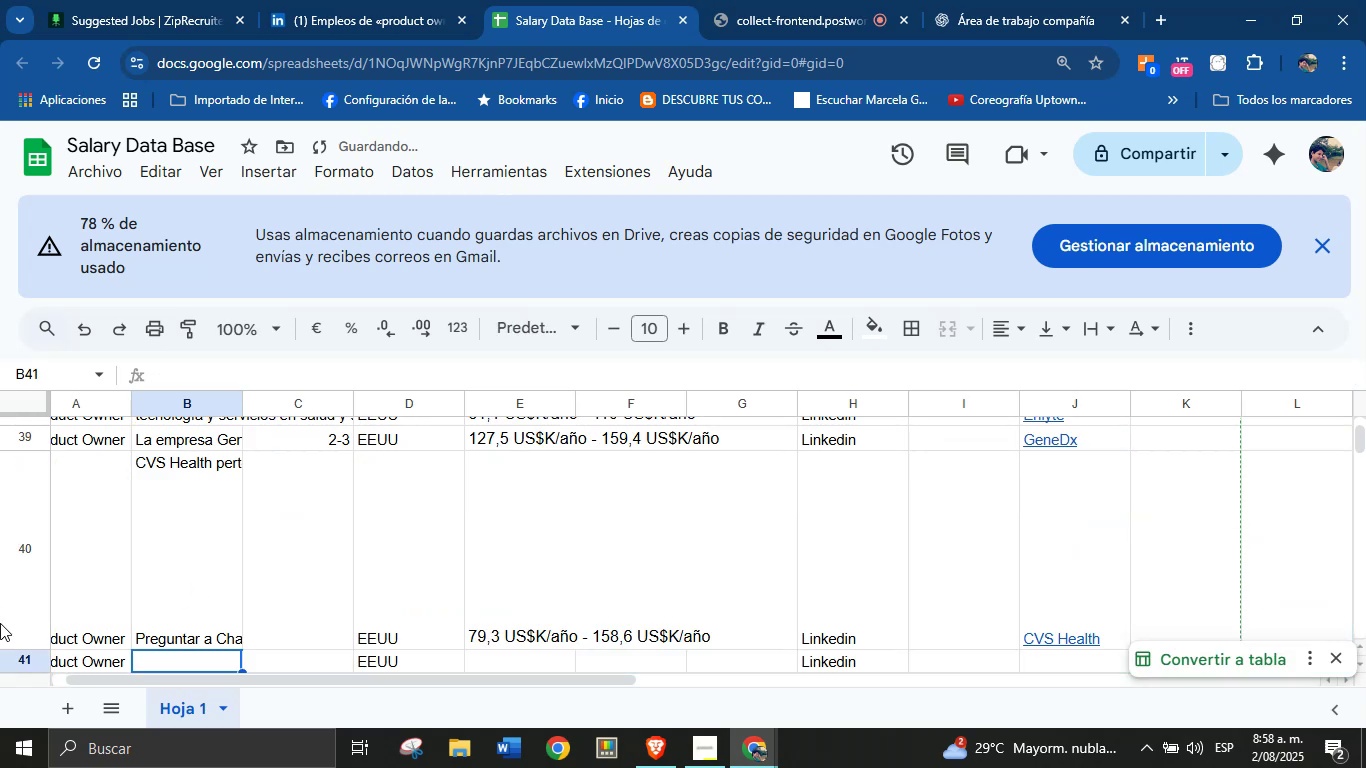 
left_click([376, 0])
 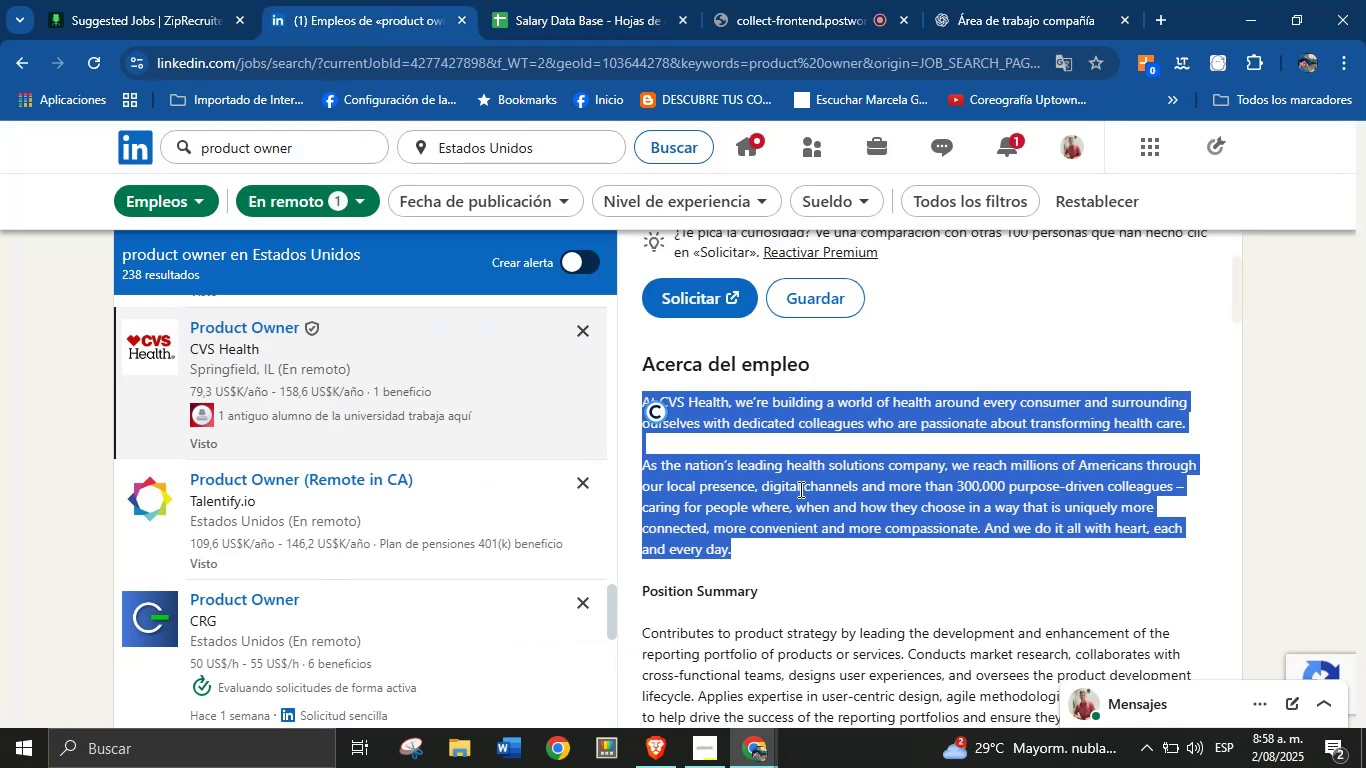 
left_click([860, 473])
 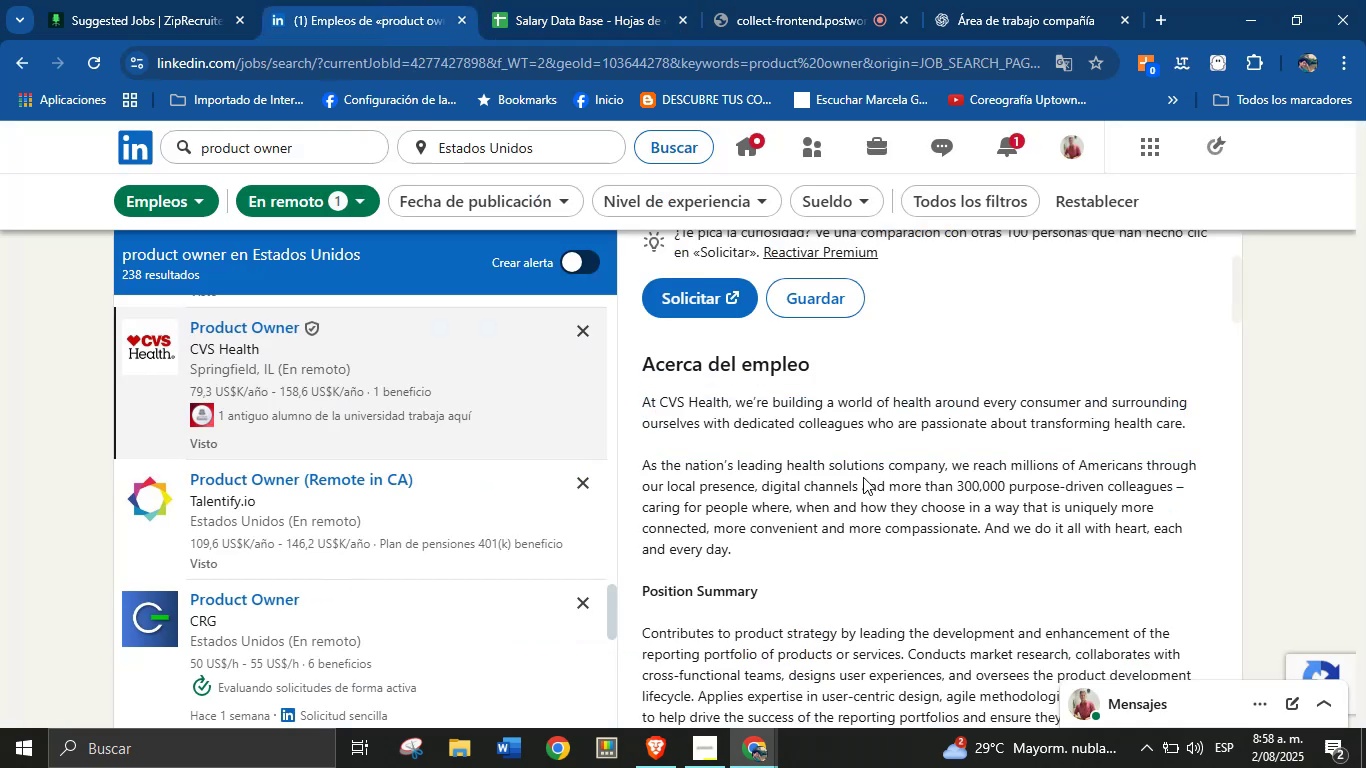 
scroll: coordinate [878, 510], scroll_direction: down, amount: 6.0
 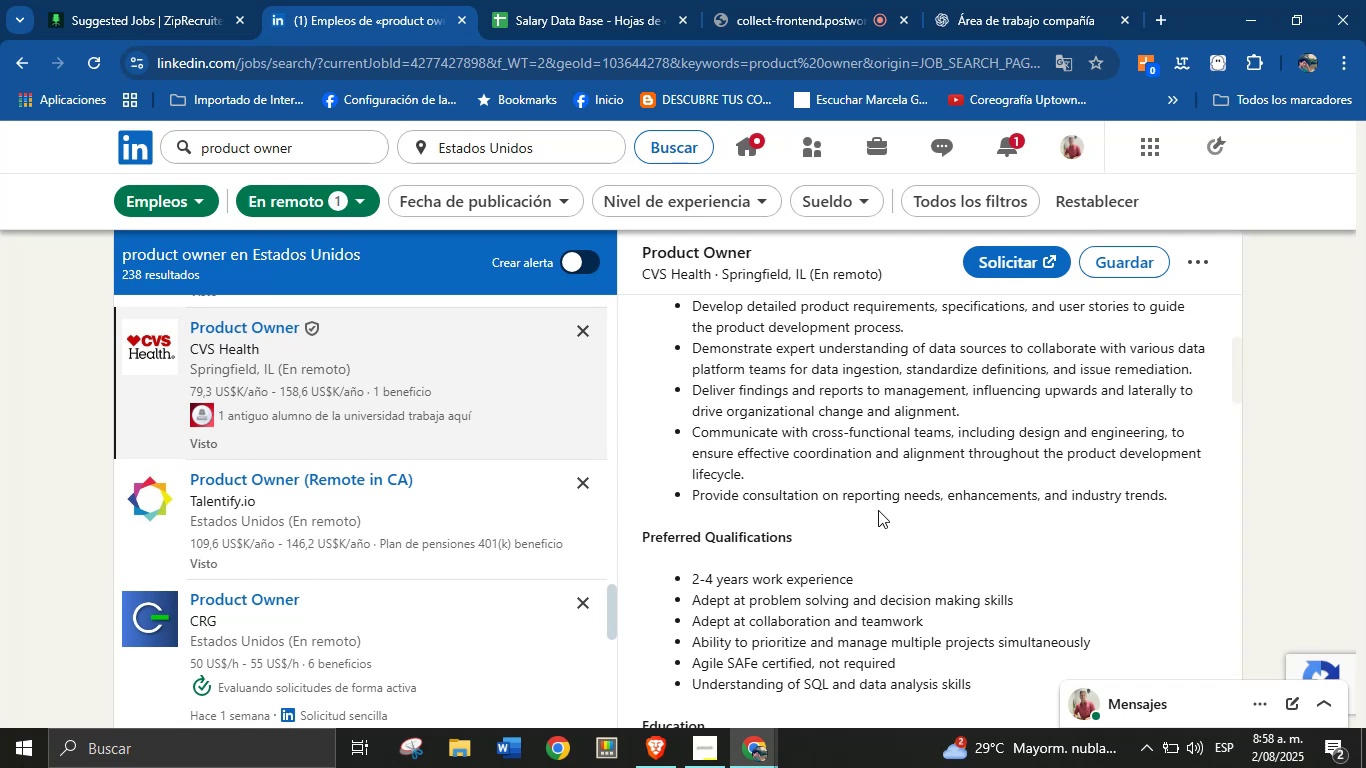 
wait(15.25)
 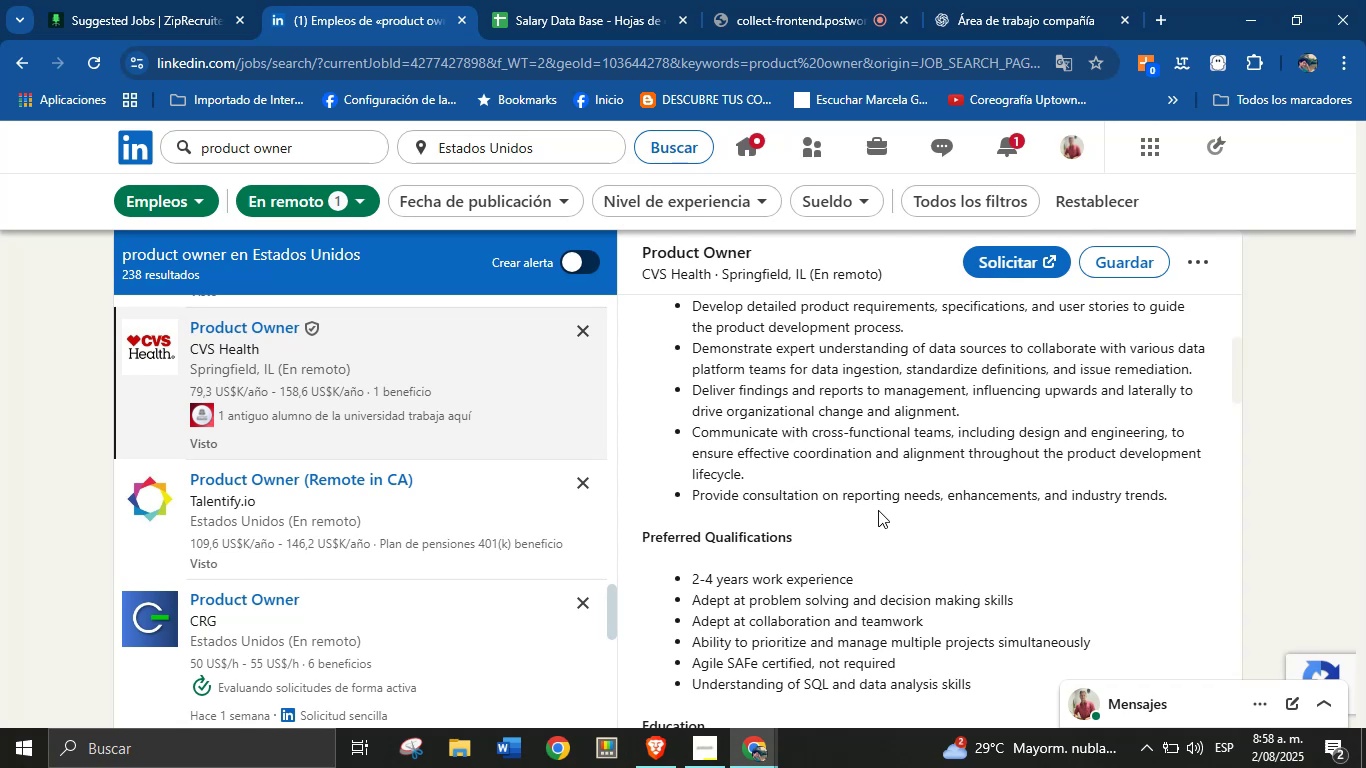 
scroll: coordinate [883, 449], scroll_direction: down, amount: 7.0
 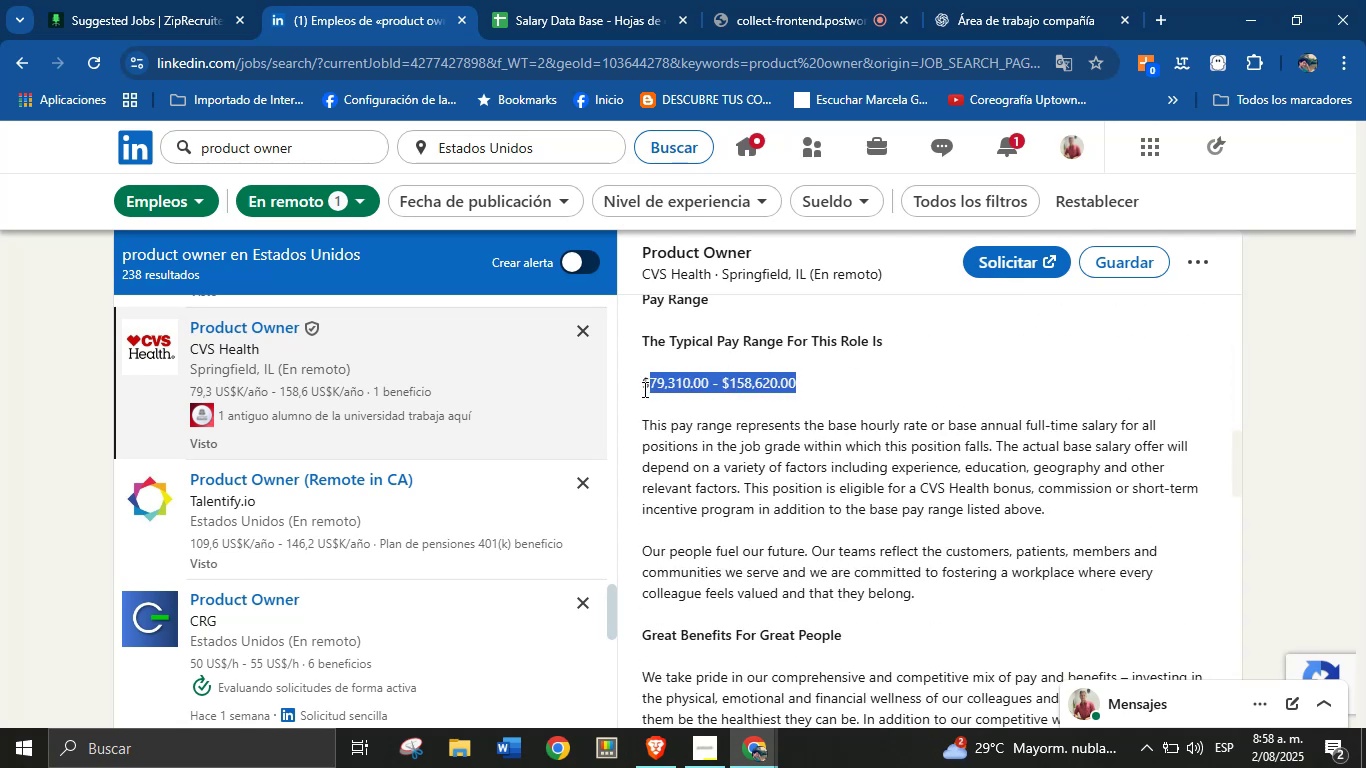 
key(Control+C)
 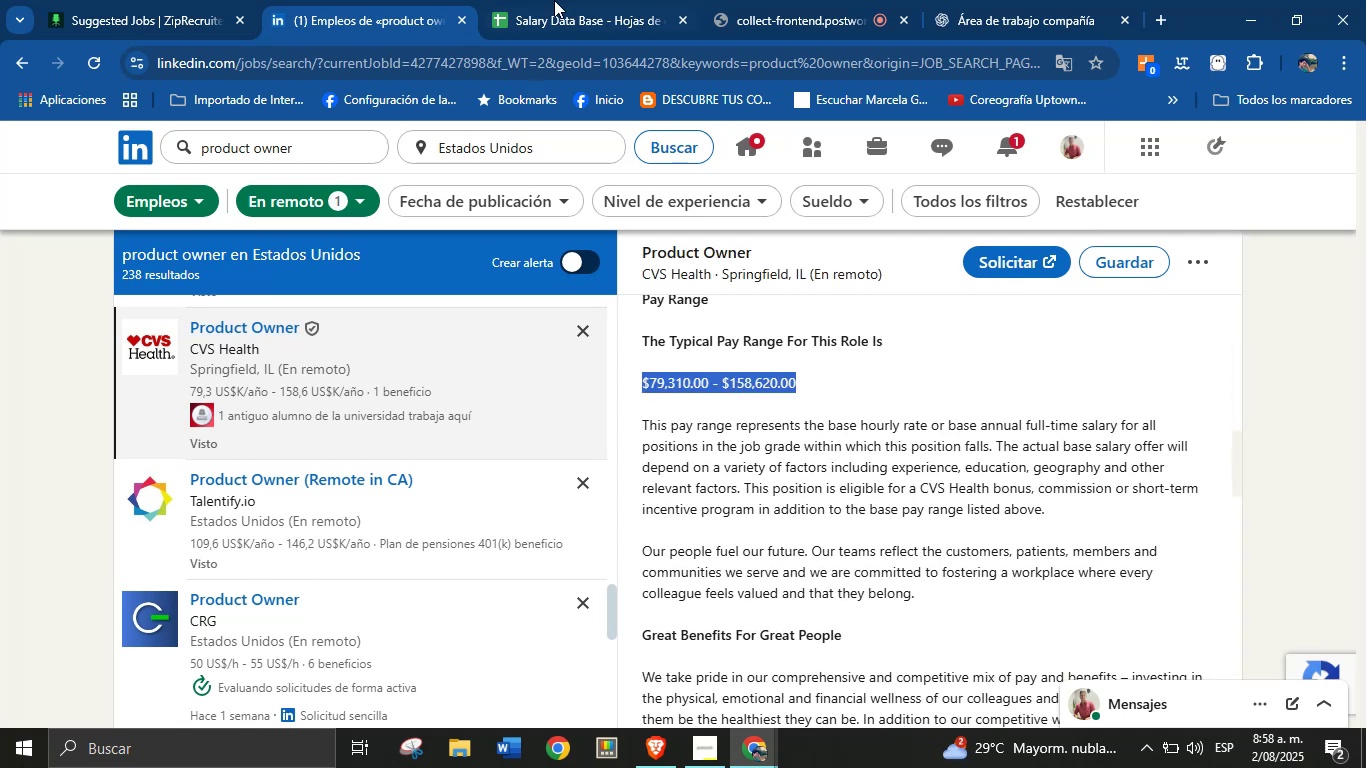 
left_click([560, 0])
 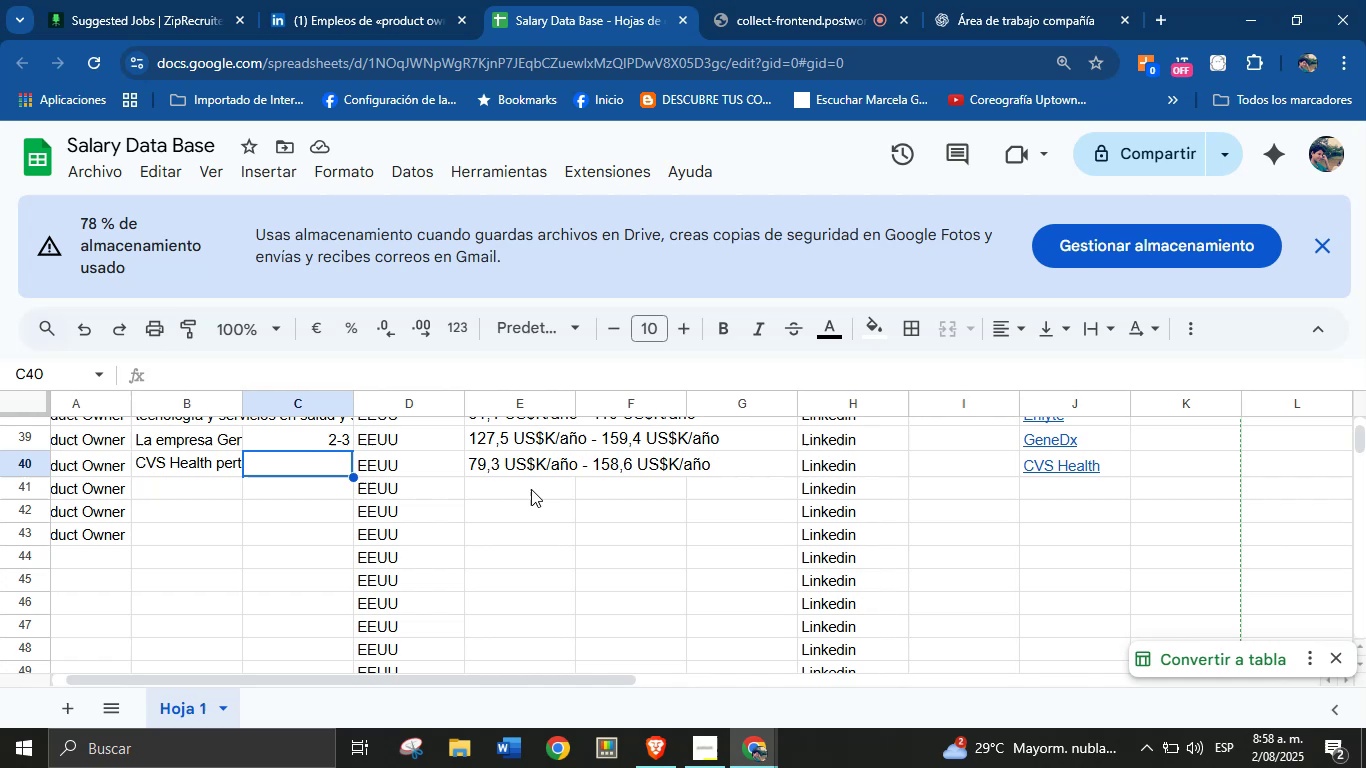 
left_click([537, 466])
 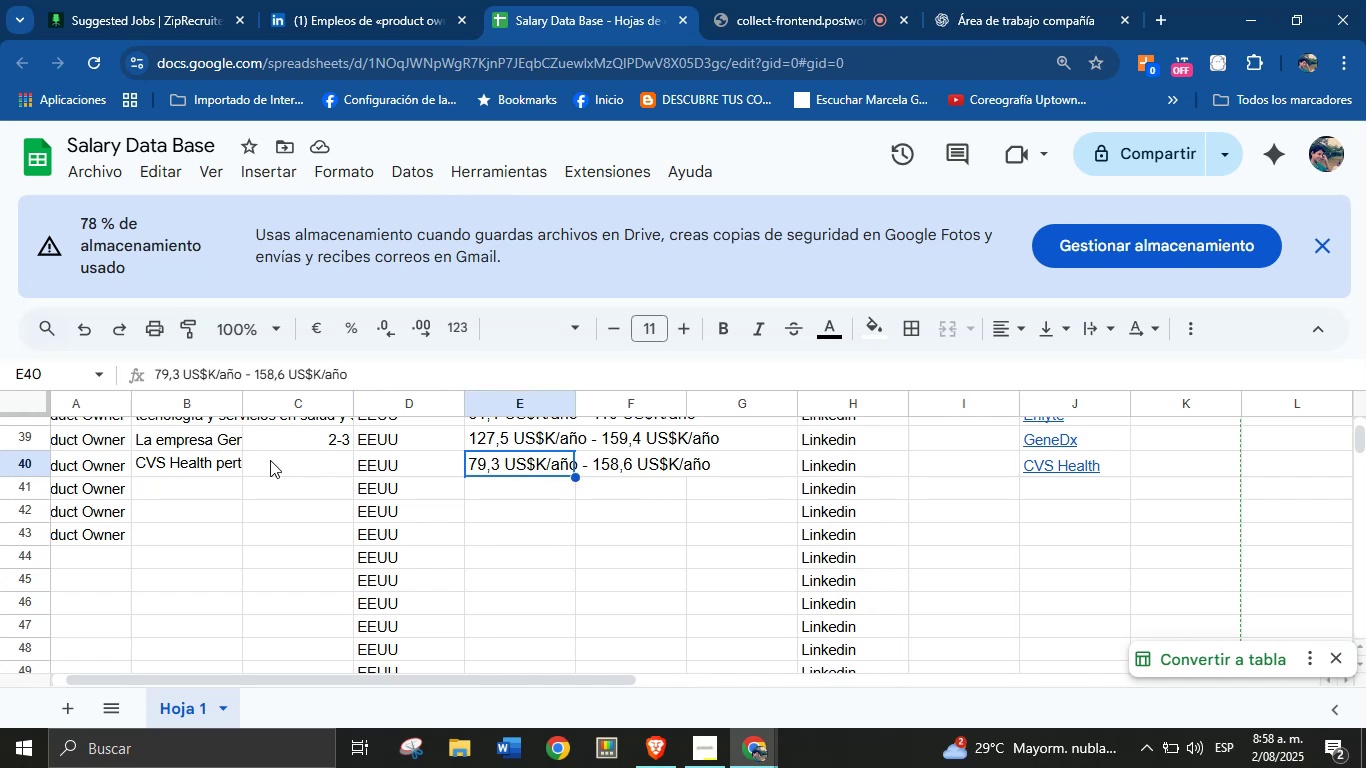 
left_click([298, 467])
 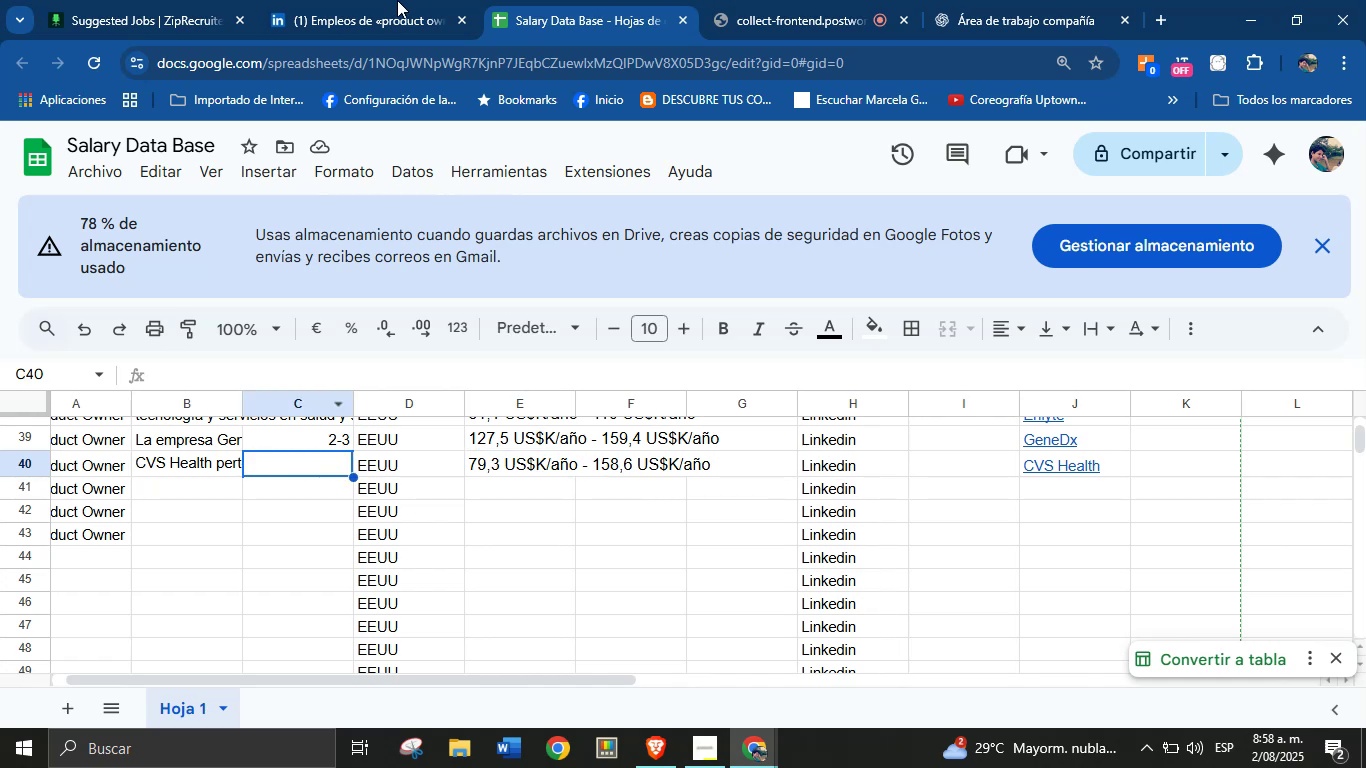 
left_click([397, 0])
 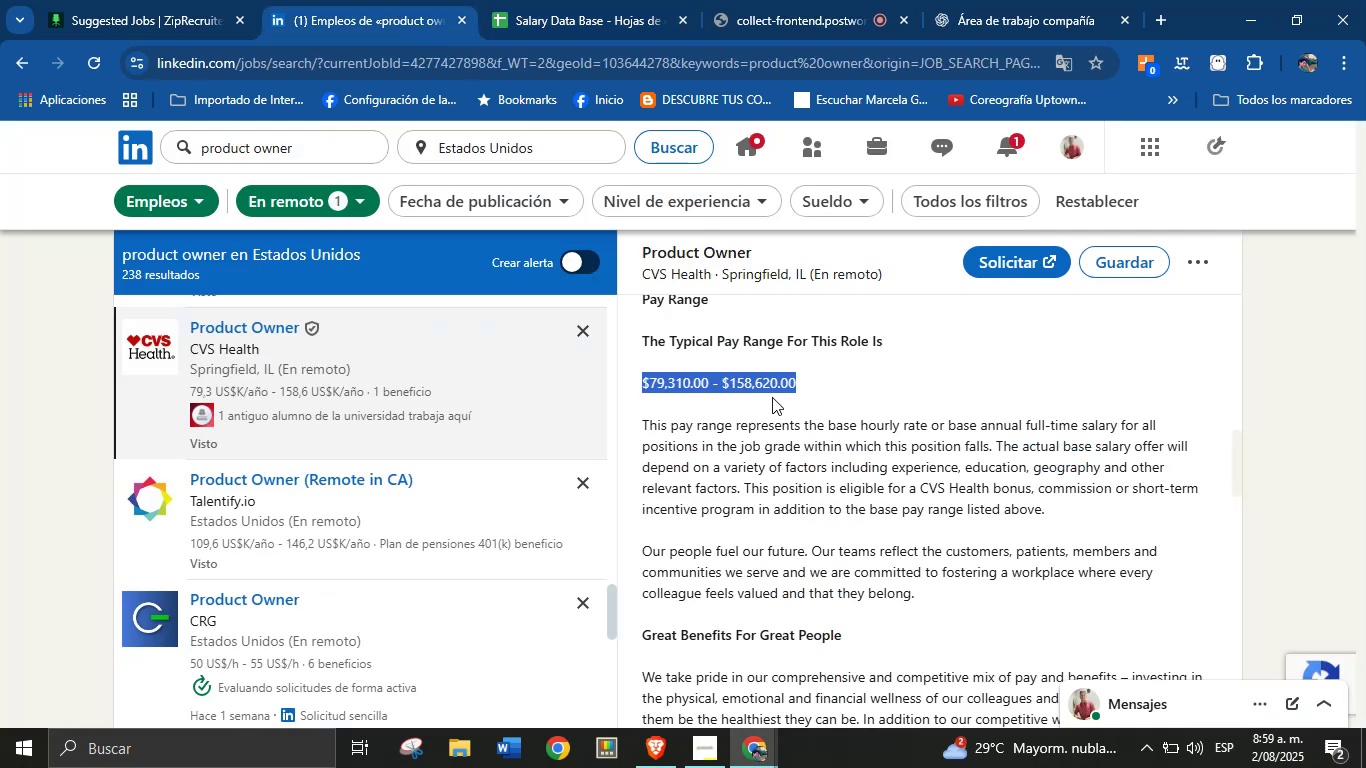 
wait(7.42)
 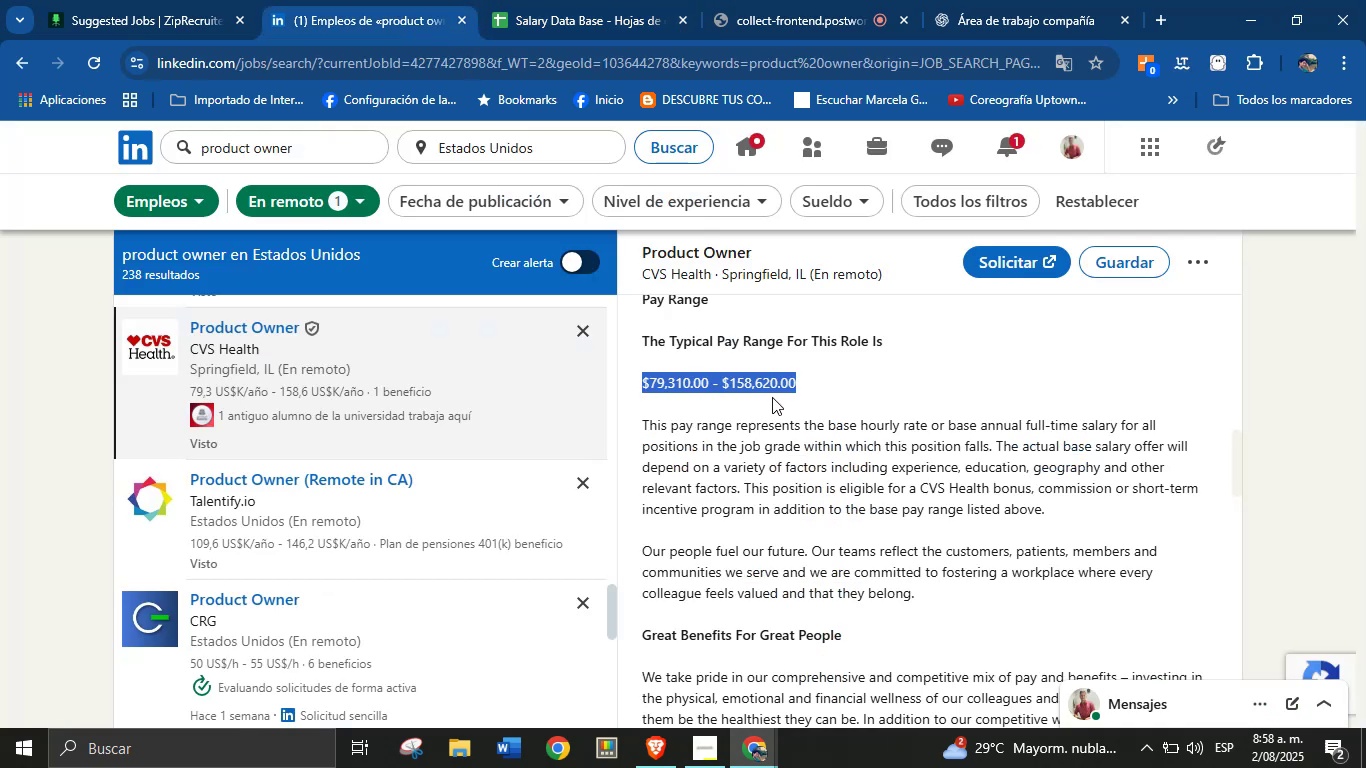 
left_click([809, 514])
 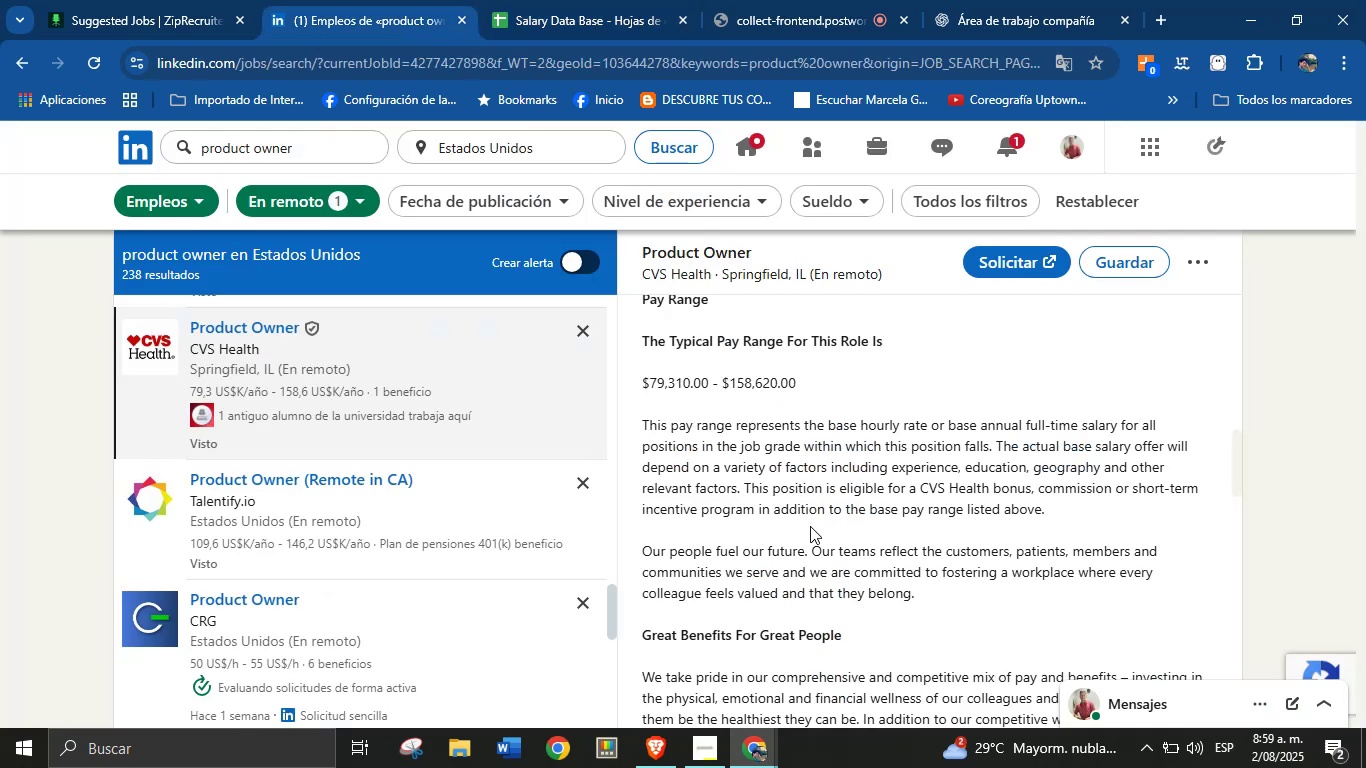 
scroll: coordinate [837, 595], scroll_direction: down, amount: 6.0
 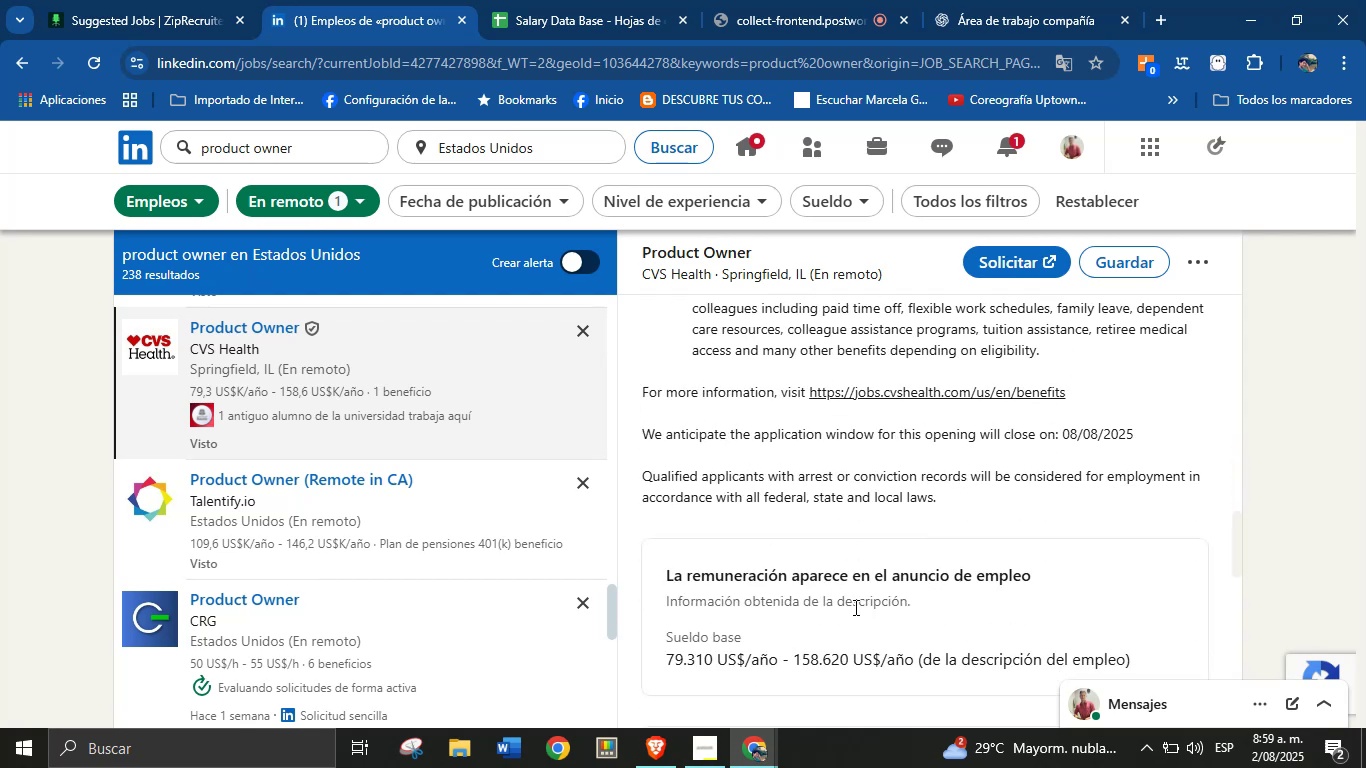 
scroll: coordinate [798, 552], scroll_direction: up, amount: 12.0
 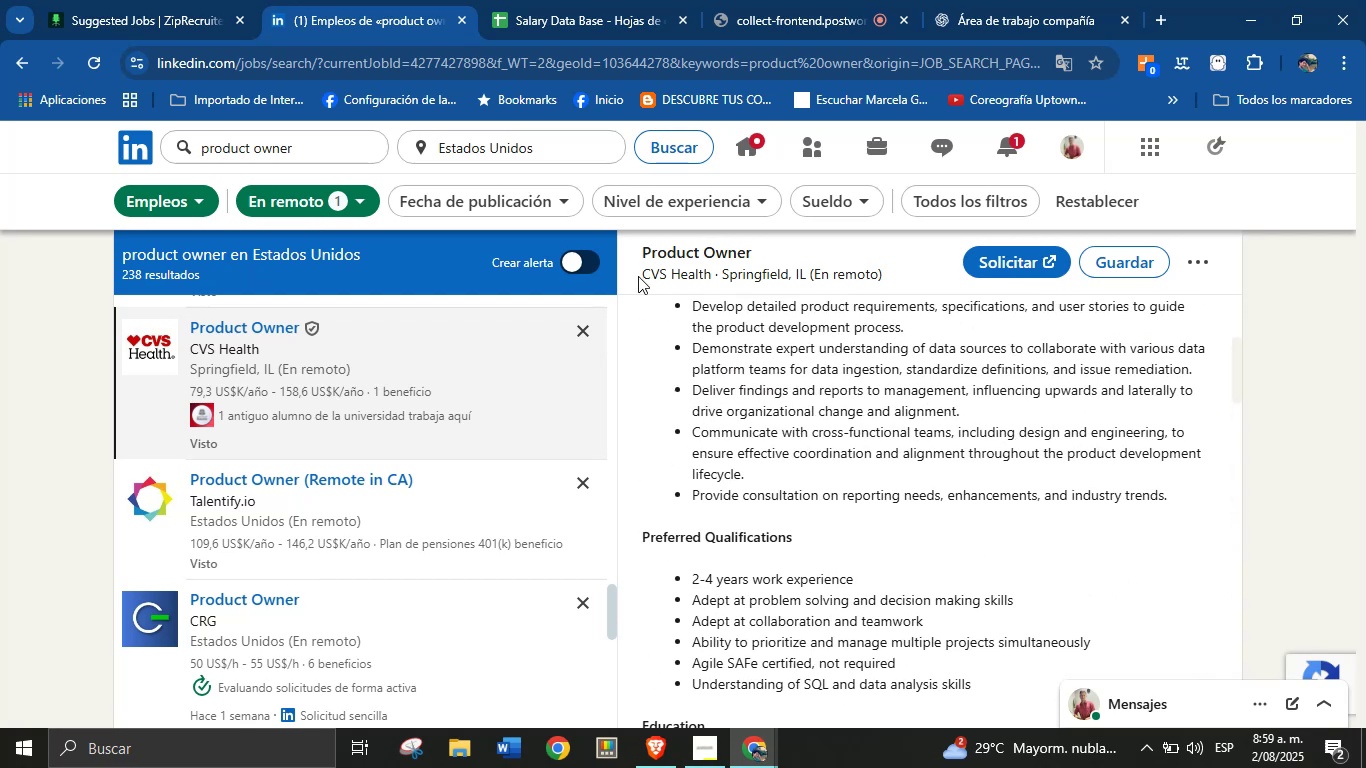 
left_click([573, 0])
 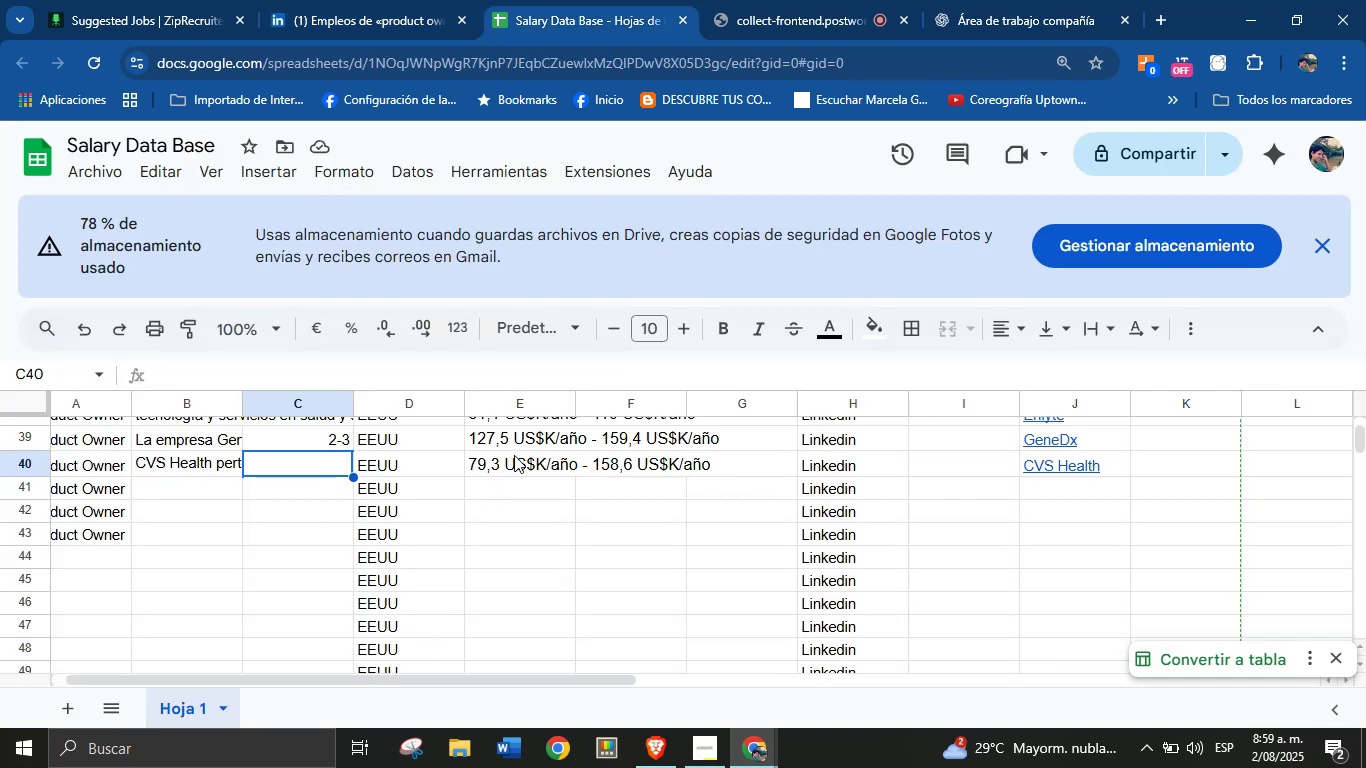 
key(2)
 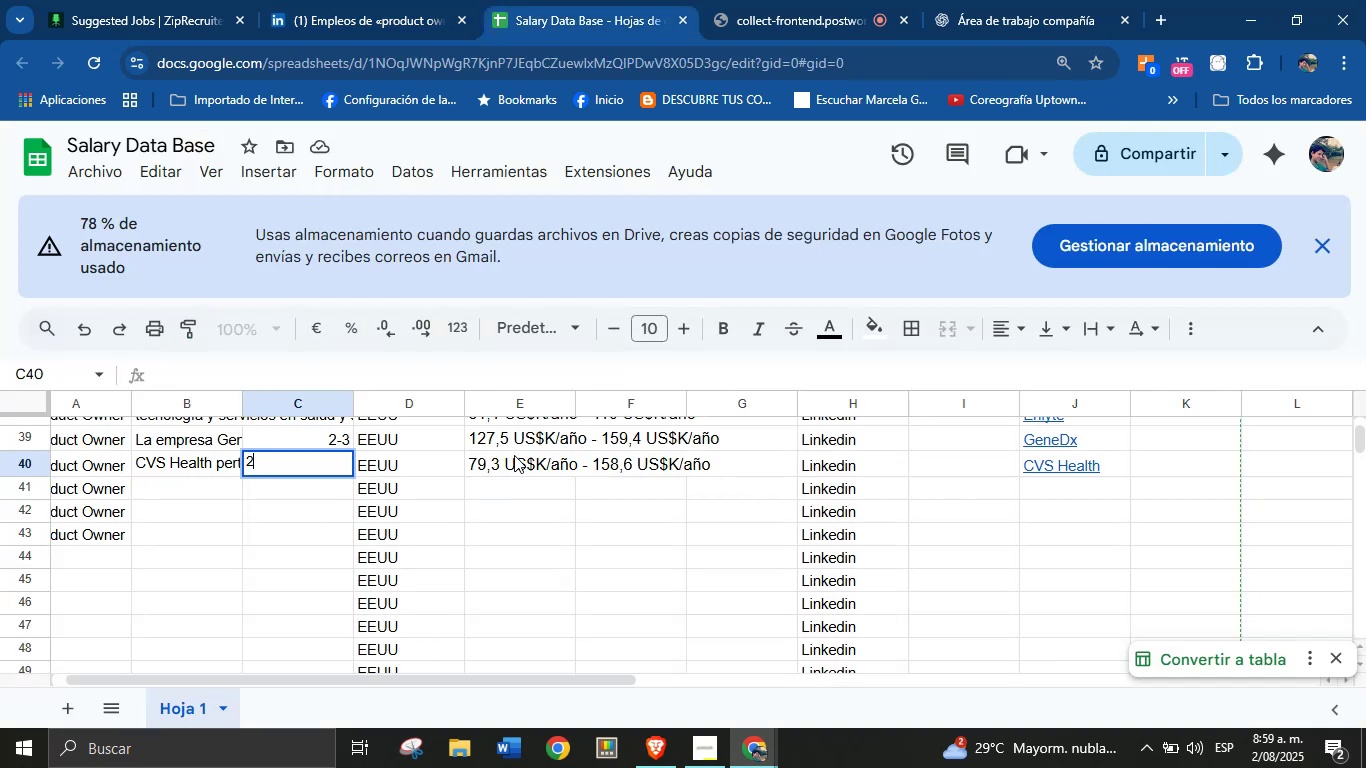 
key(Minus)
 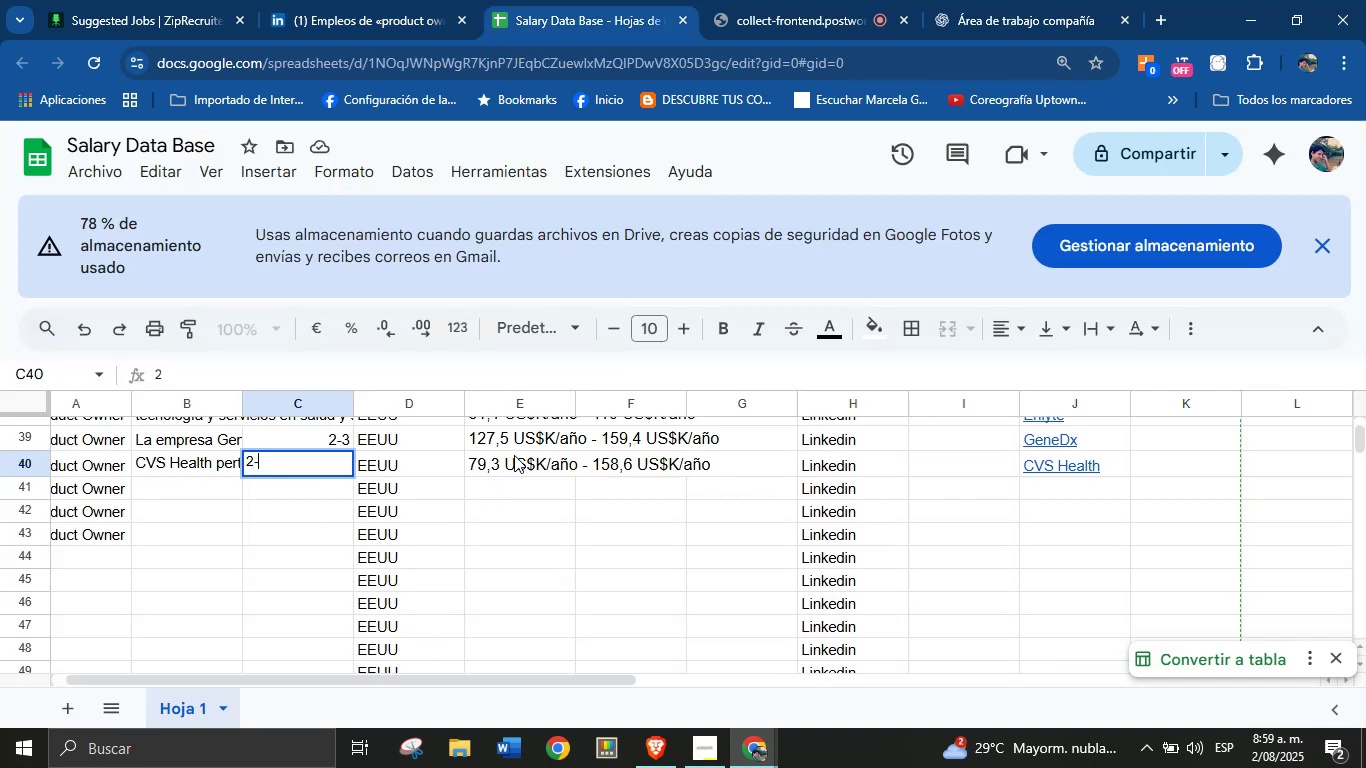 
key(4)
 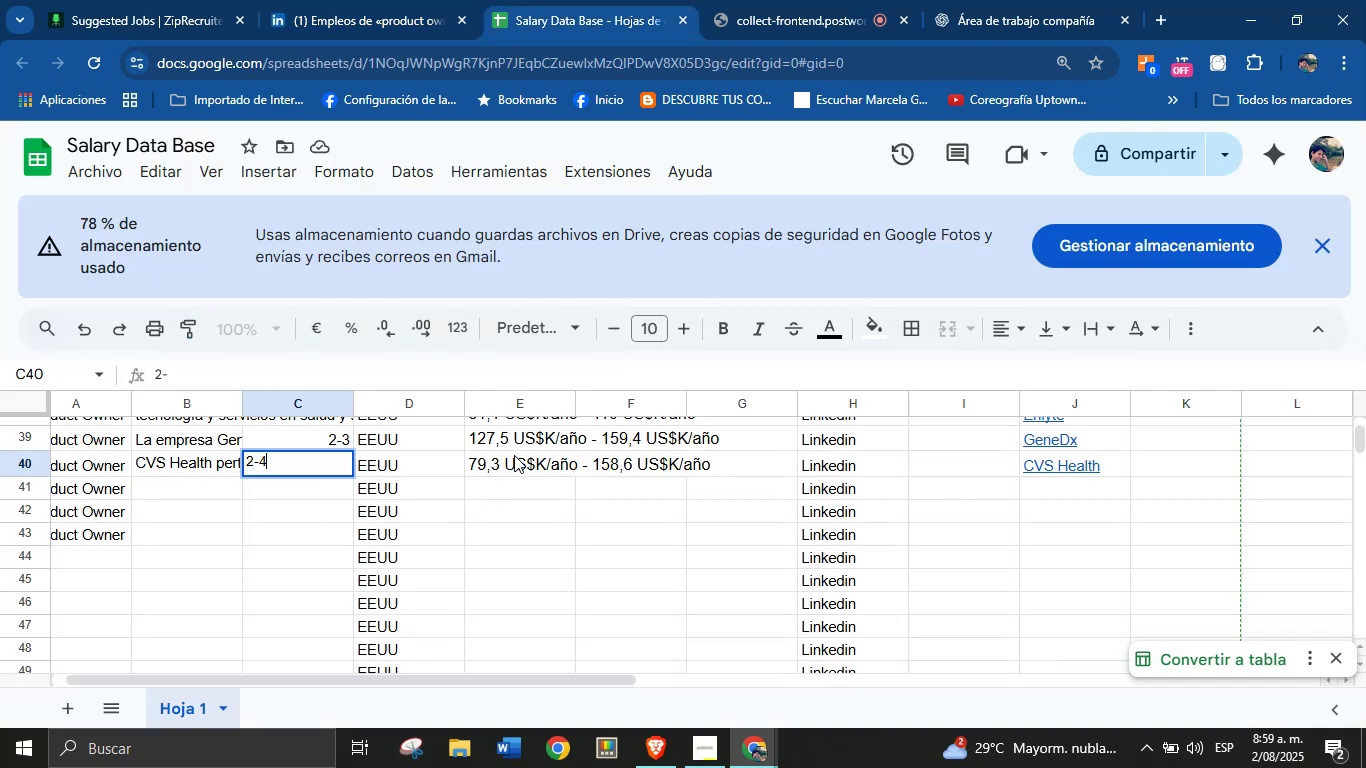 
key(Enter)
 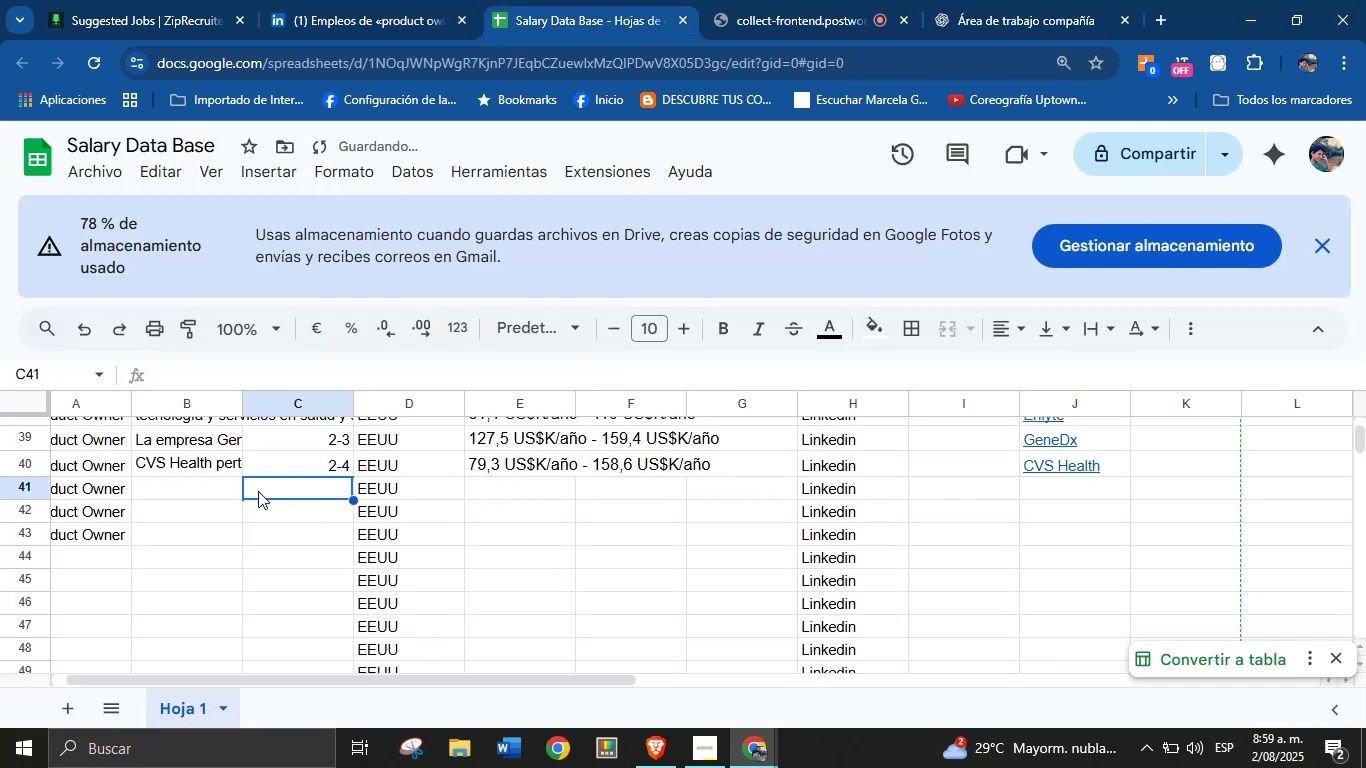 
left_click([203, 495])
 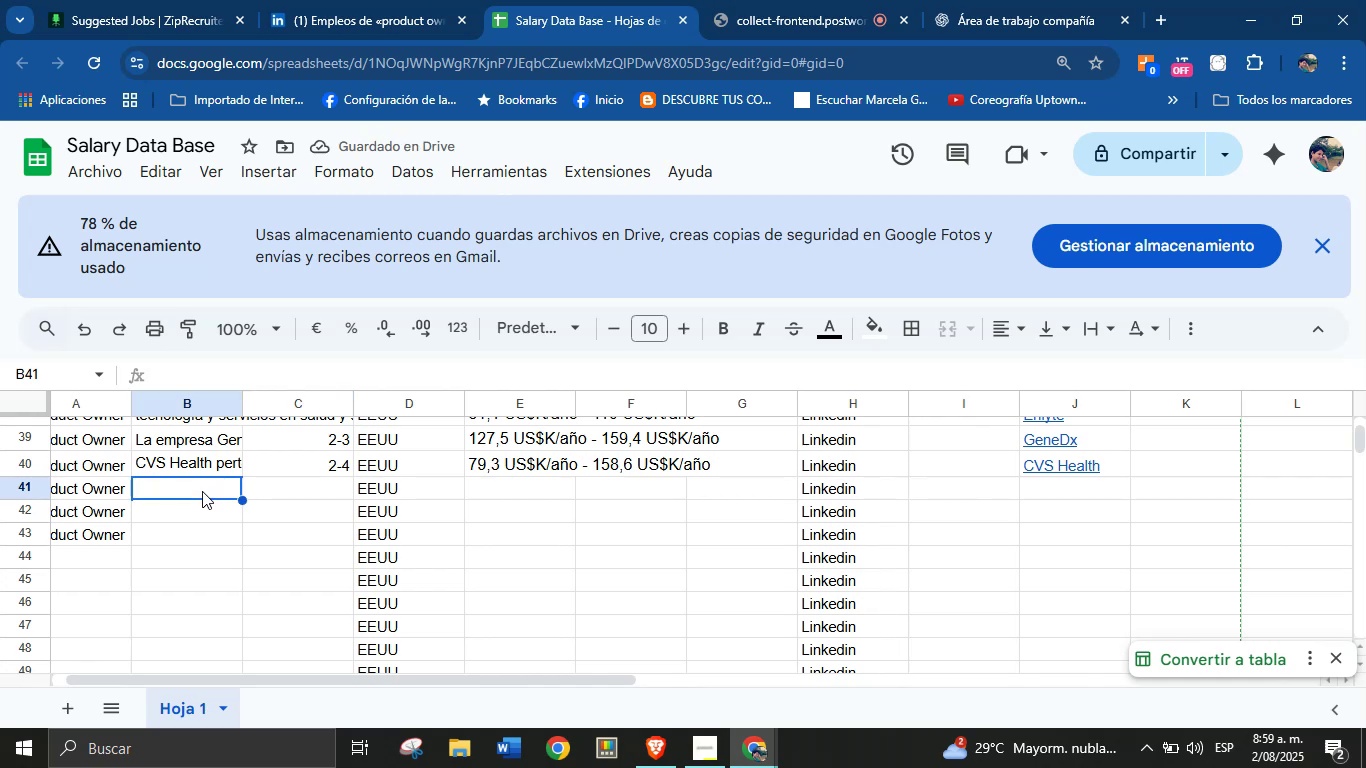 
left_click([377, 0])
 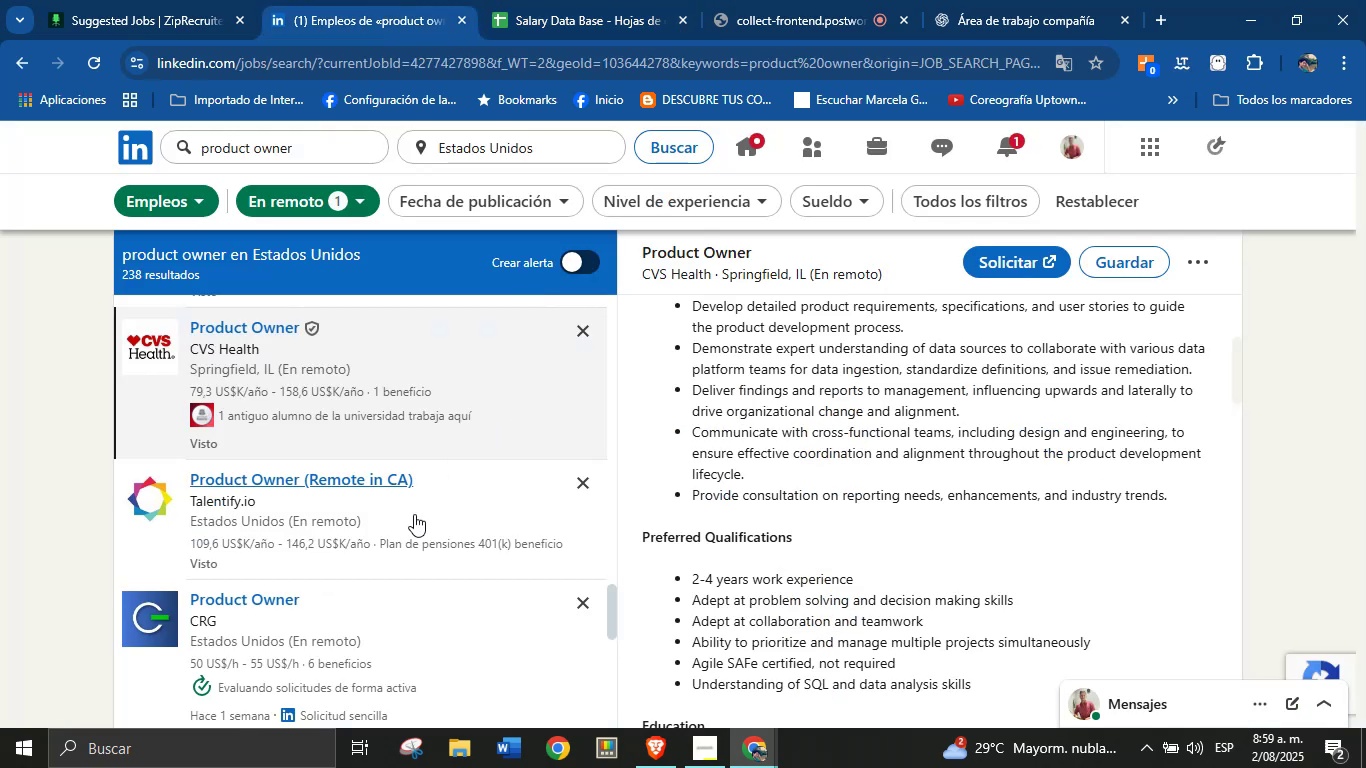 
scroll: coordinate [408, 517], scroll_direction: down, amount: 2.0
 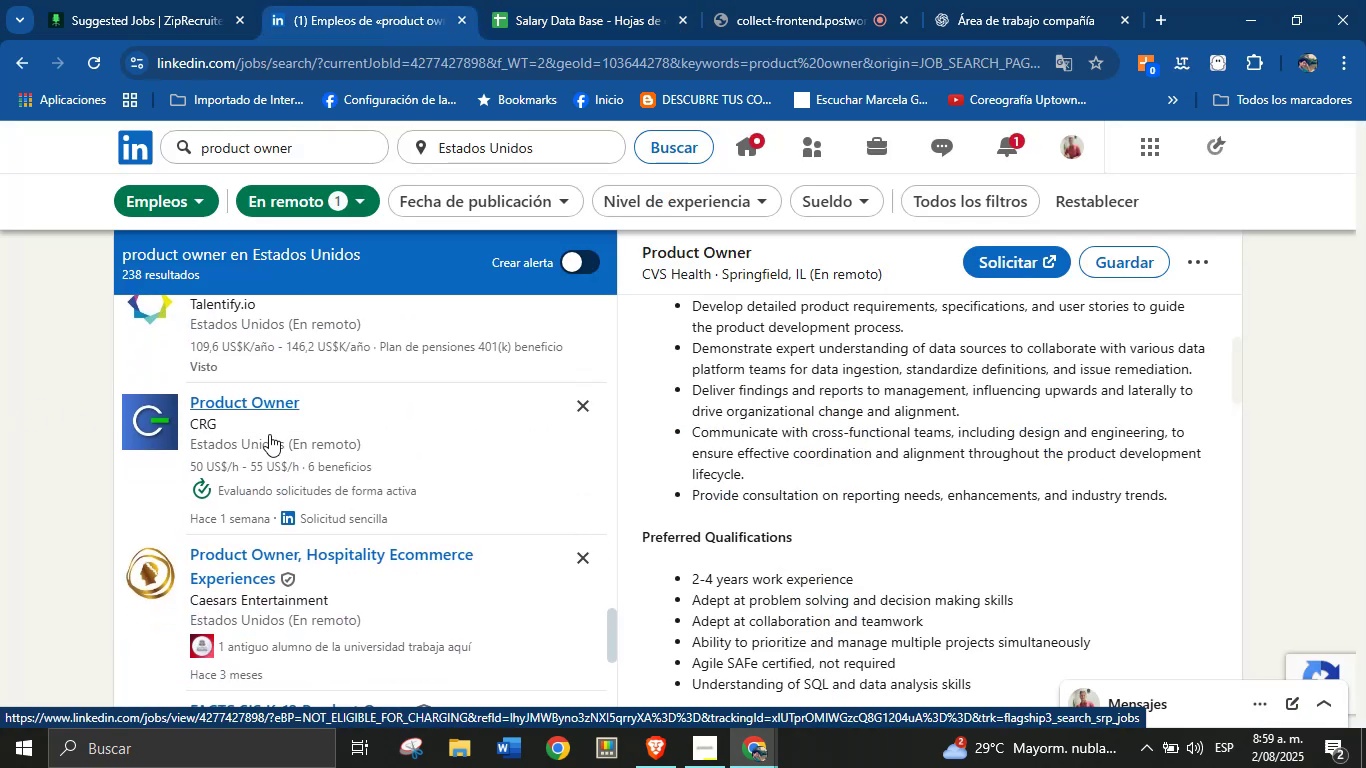 
left_click([269, 434])
 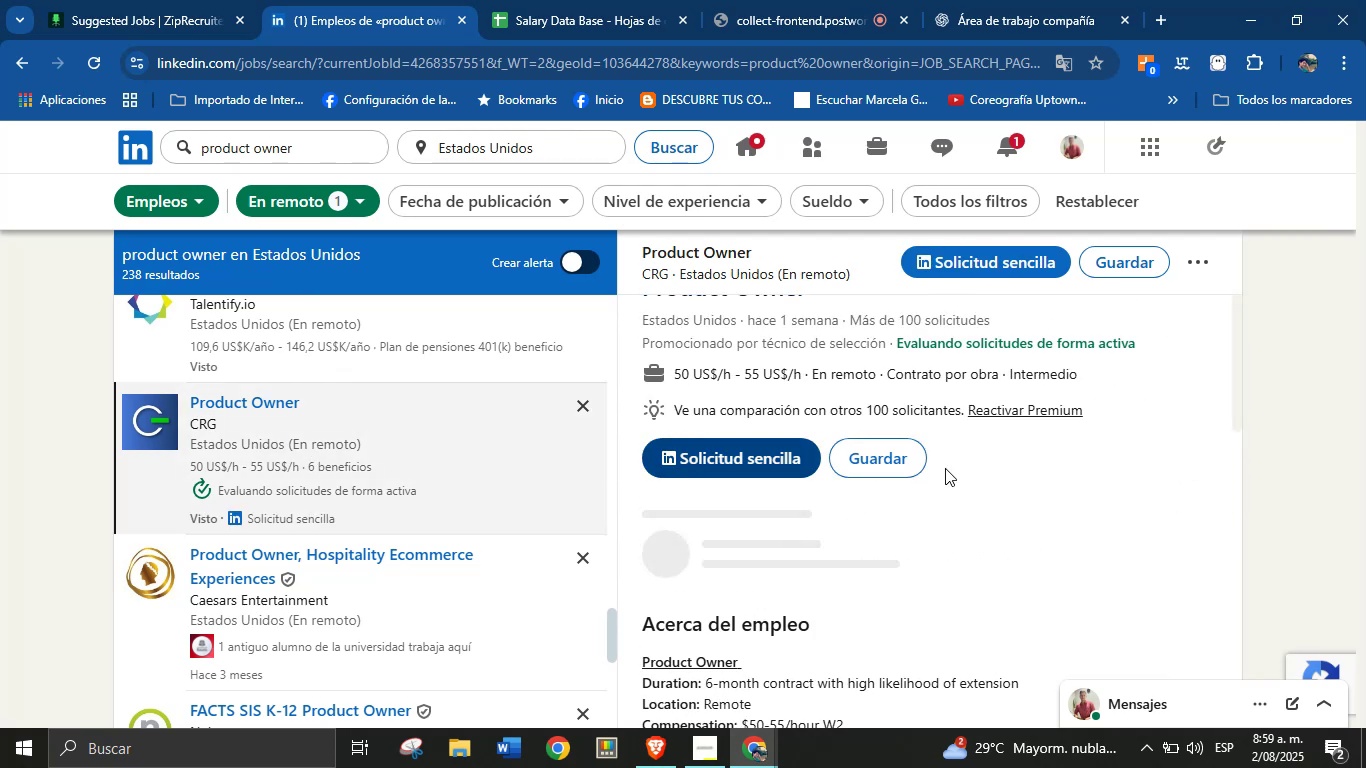 
wait(7.02)
 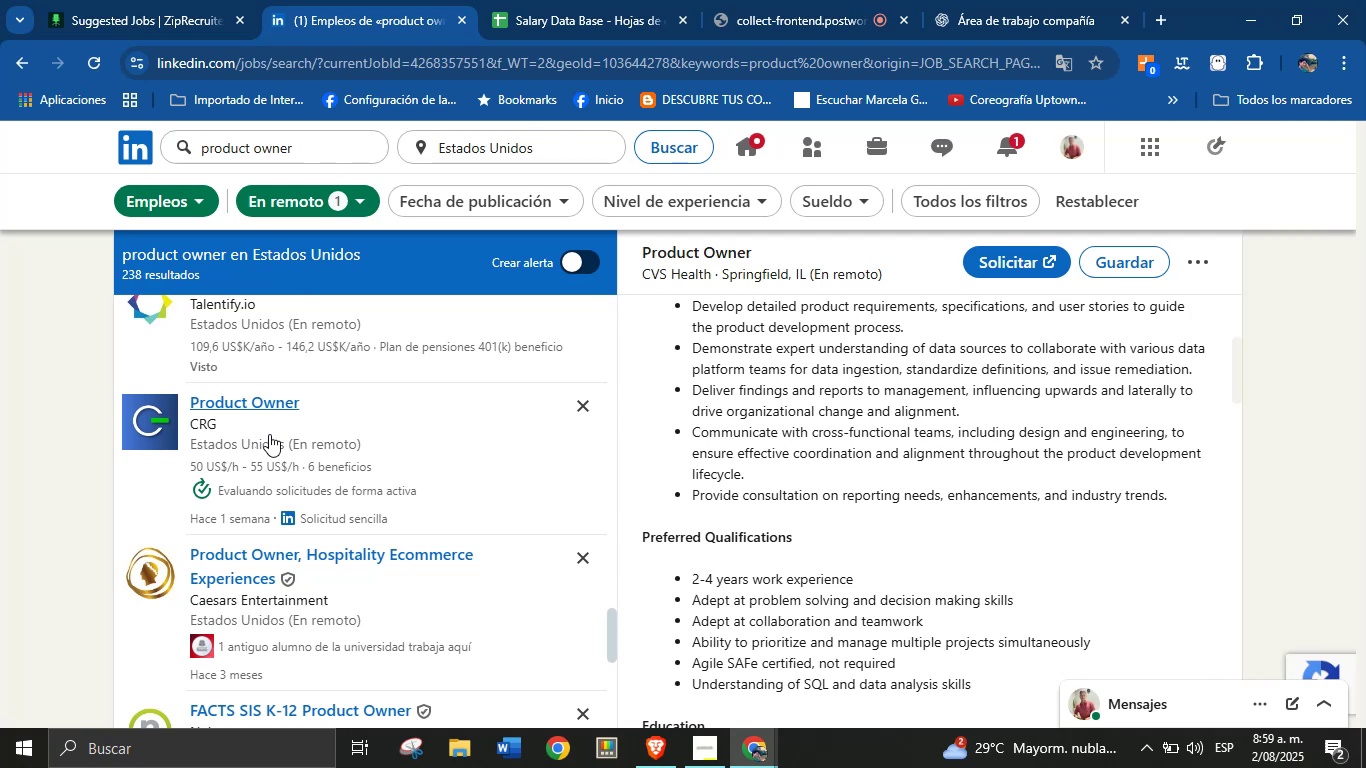 
scroll: coordinate [987, 473], scroll_direction: up, amount: 3.0
 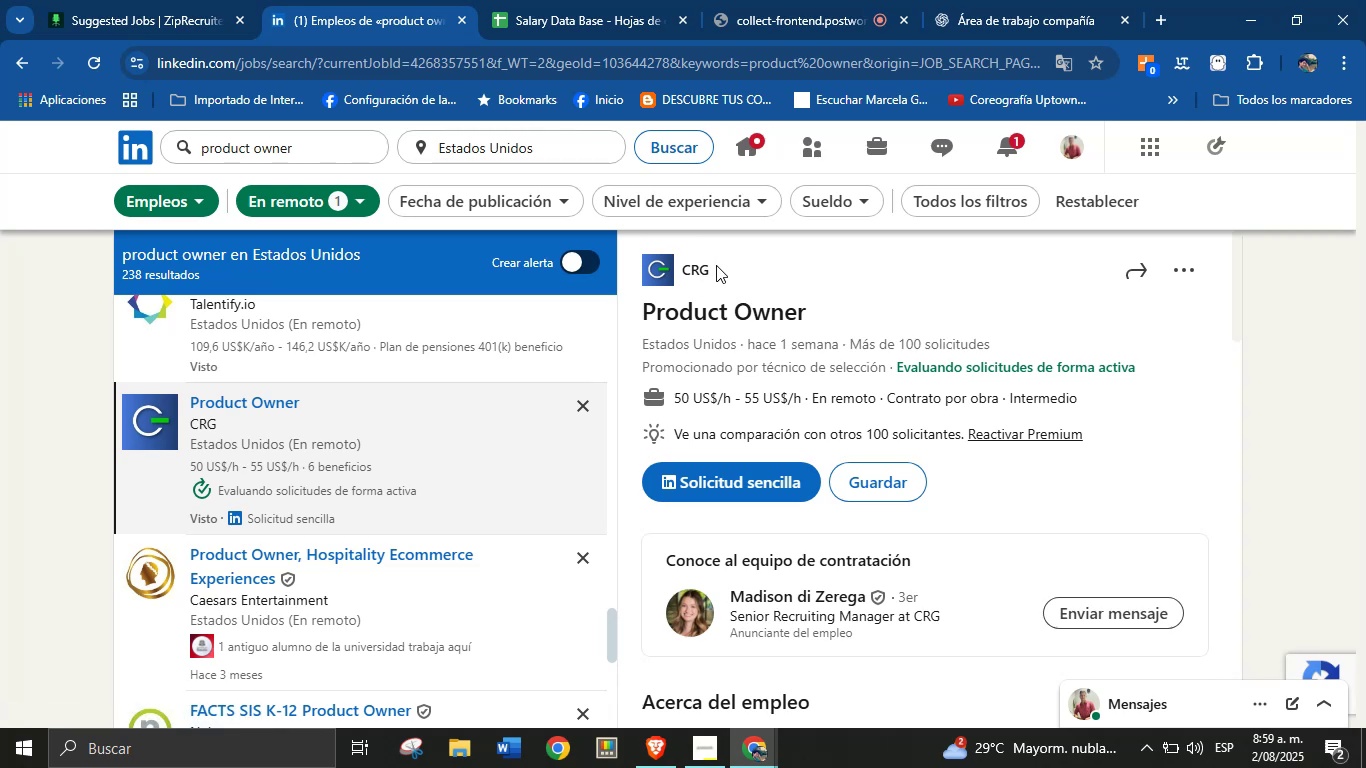 
wait(7.45)
 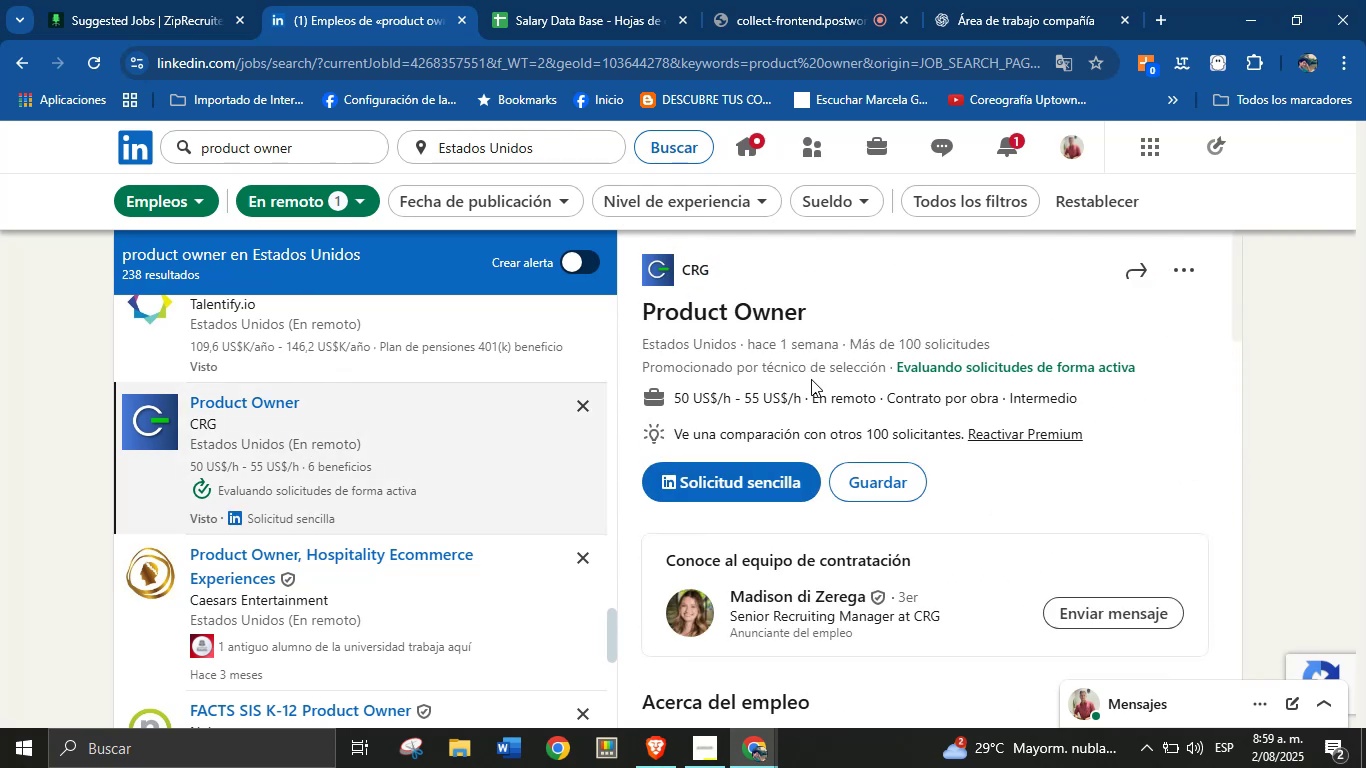 
key(Control+C)
 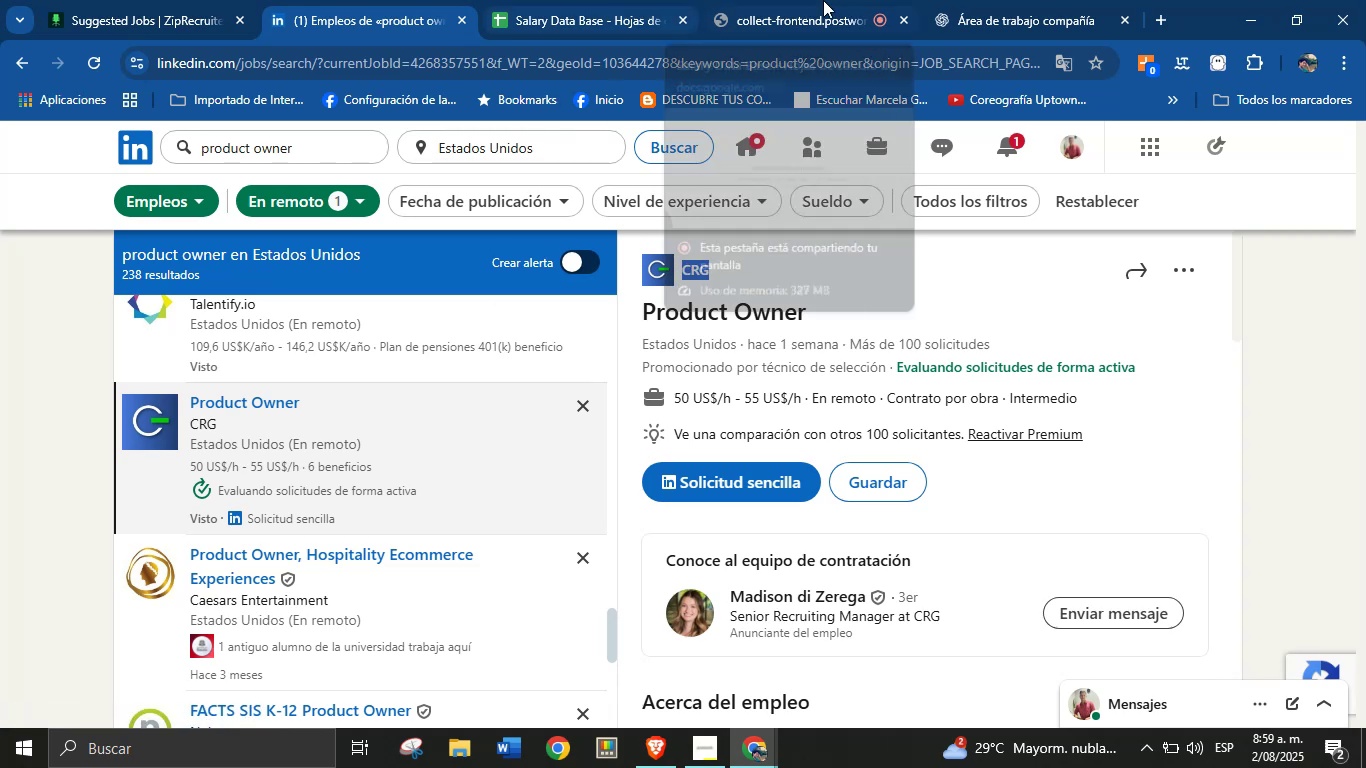 
wait(5.14)
 